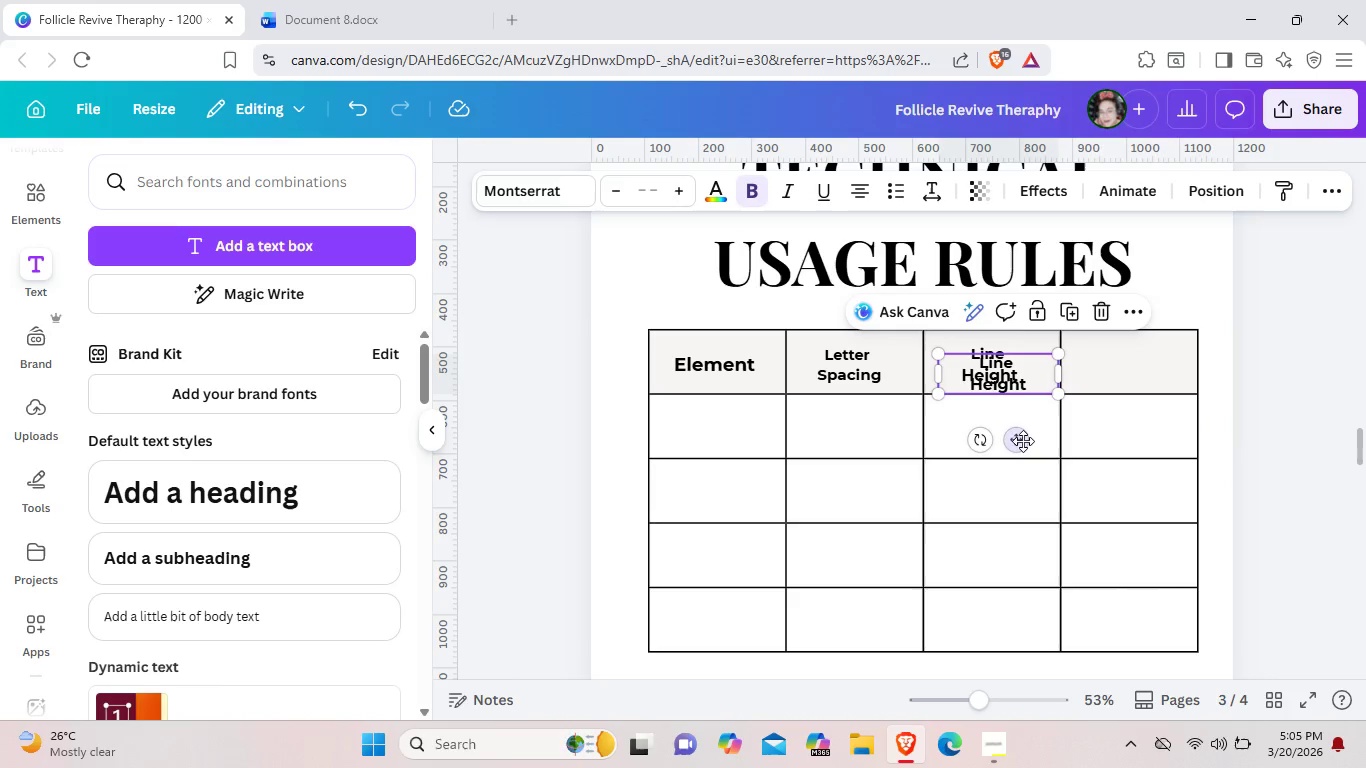 
left_click_drag(start_coordinate=[1023, 441], to_coordinate=[1148, 432])
 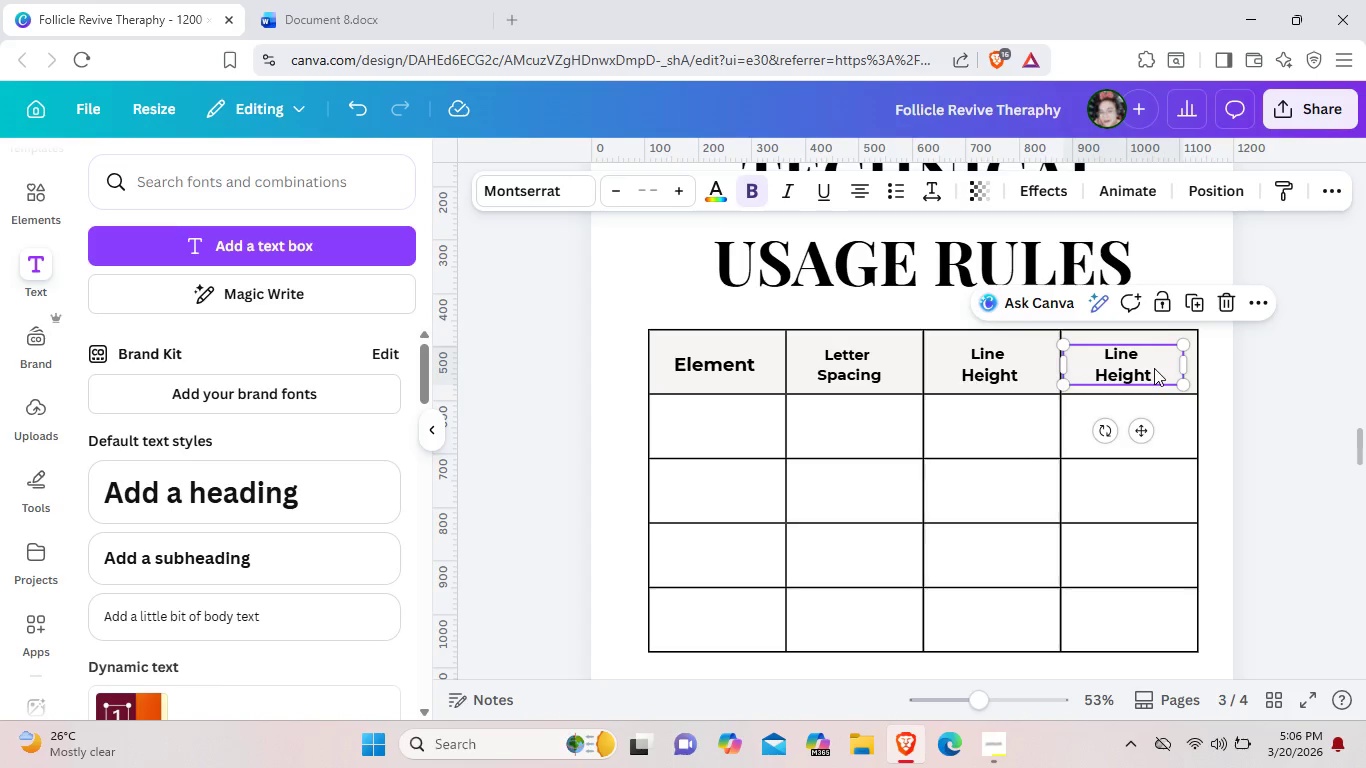 
double_click([1154, 368])
 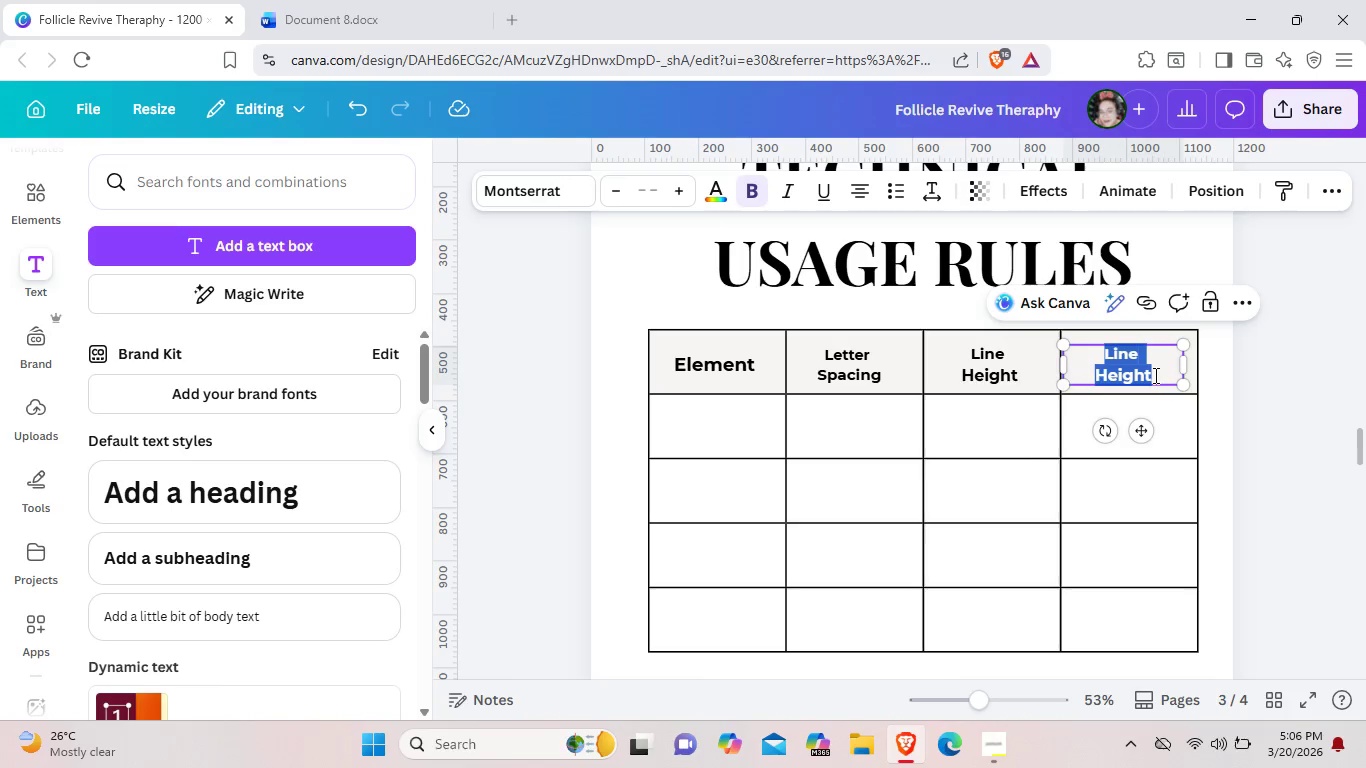 
left_click([1154, 375])
 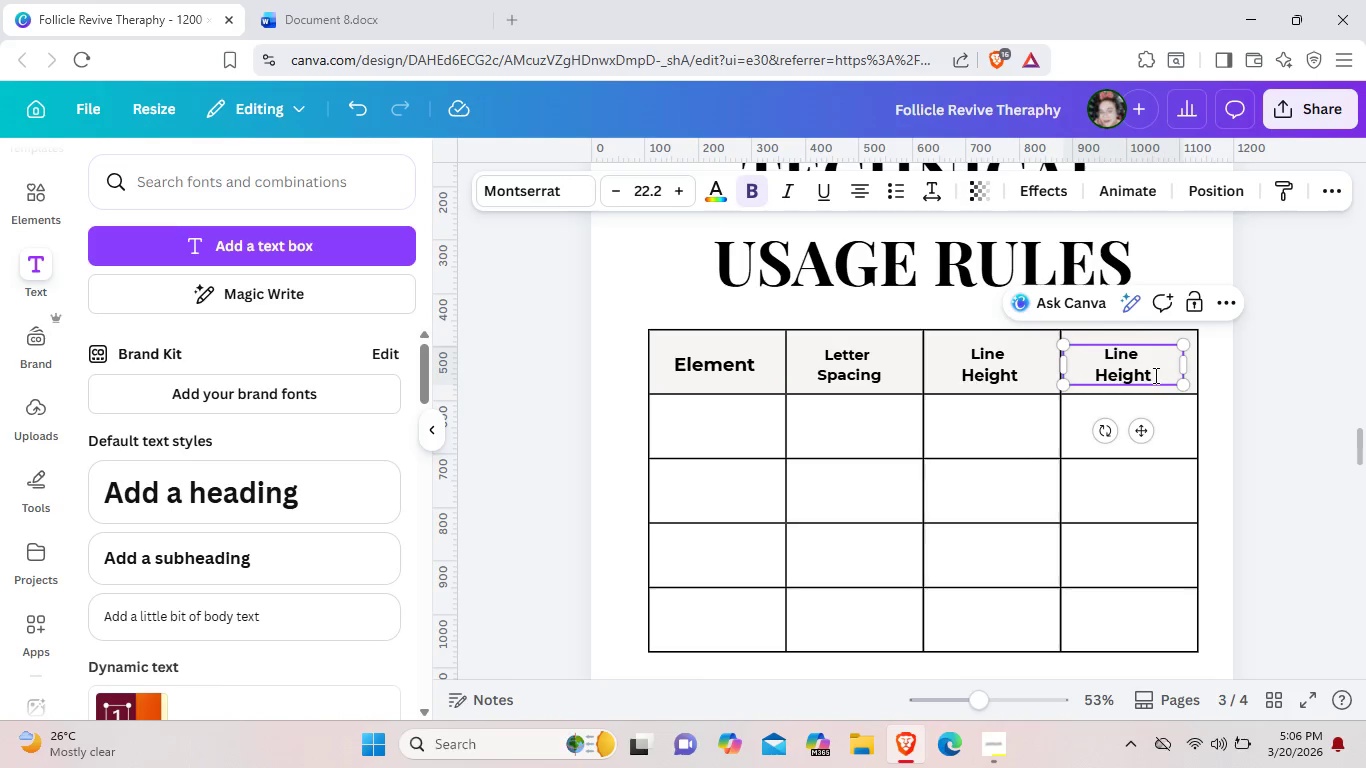 
key(Backspace)
key(Backspace)
key(Backspace)
key(Backspace)
key(Backspace)
key(Backspace)
key(Backspace)
key(Backspace)
key(Backspace)
key(Backspace)
key(Backspace)
key(Backspace)
type(Case)
 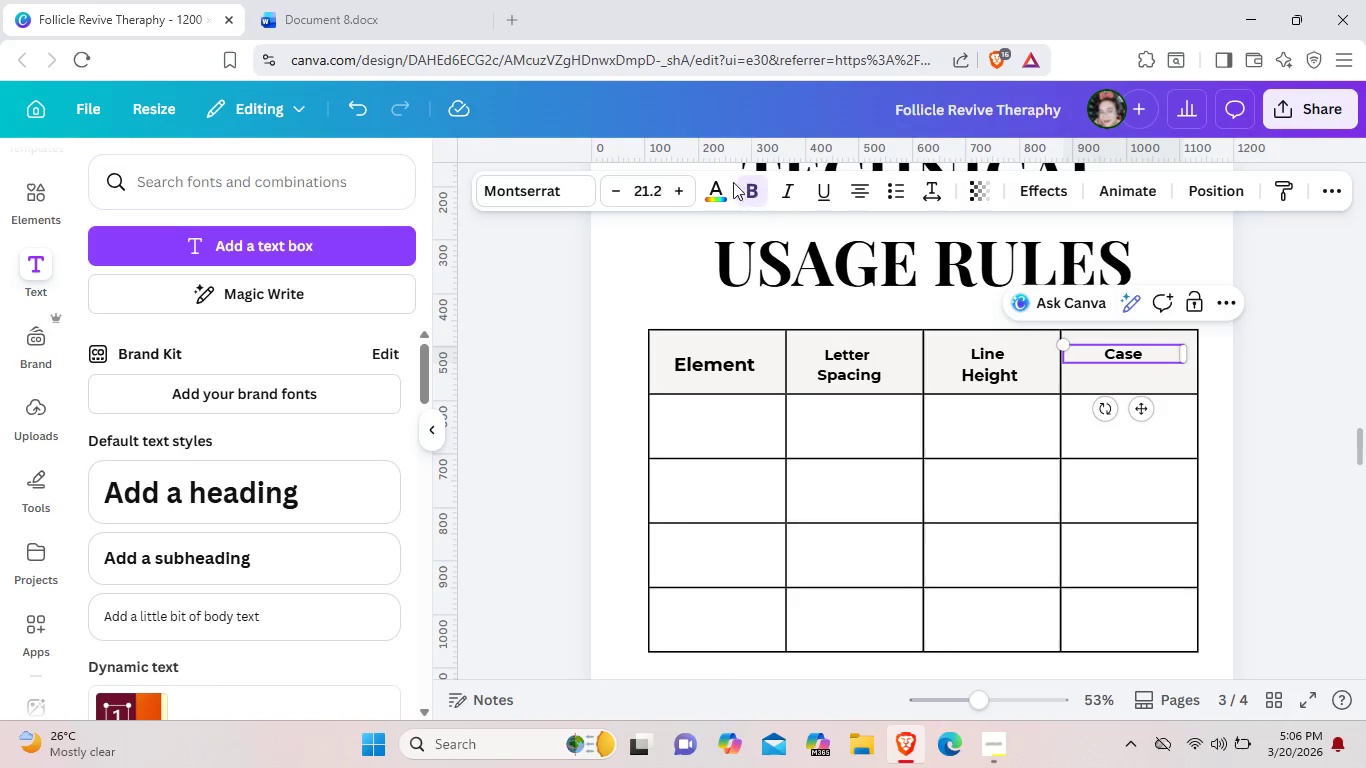 
left_click([676, 181])
 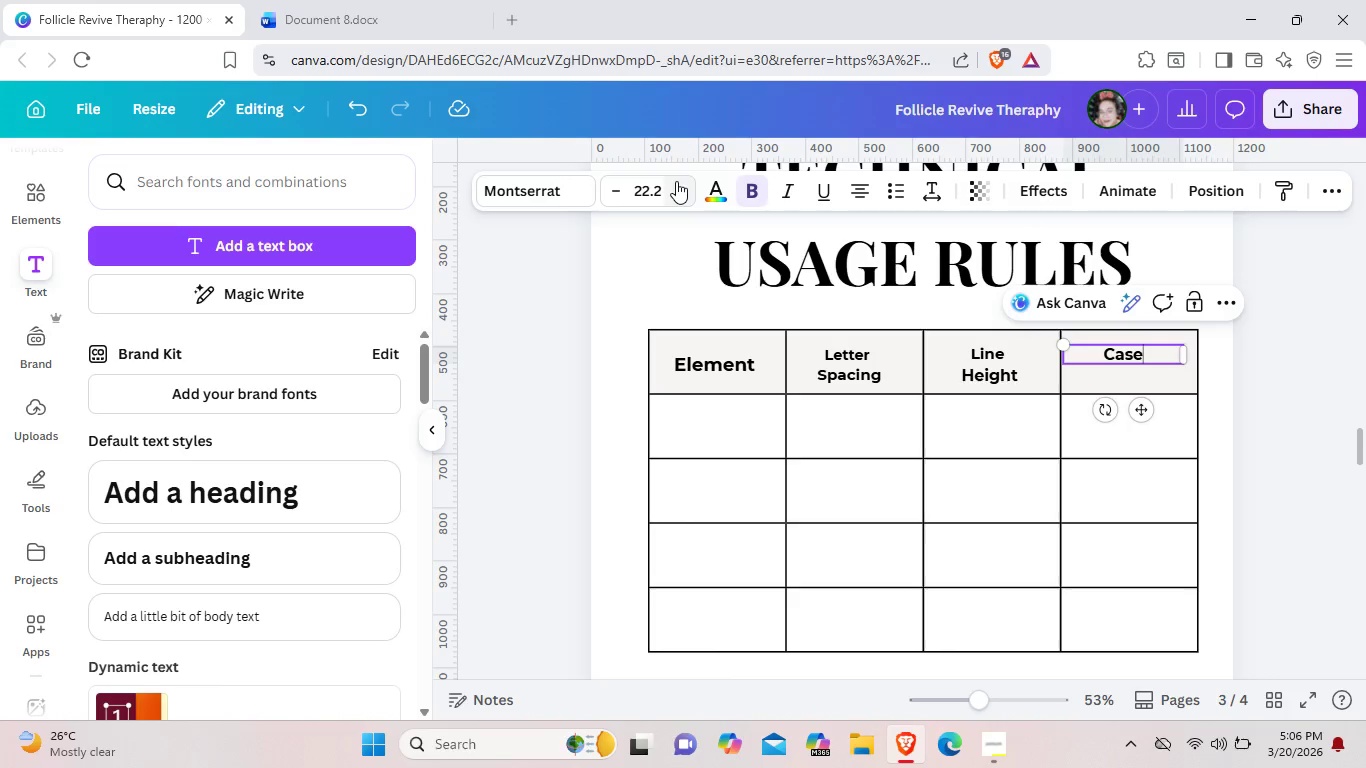 
left_click([676, 181])
 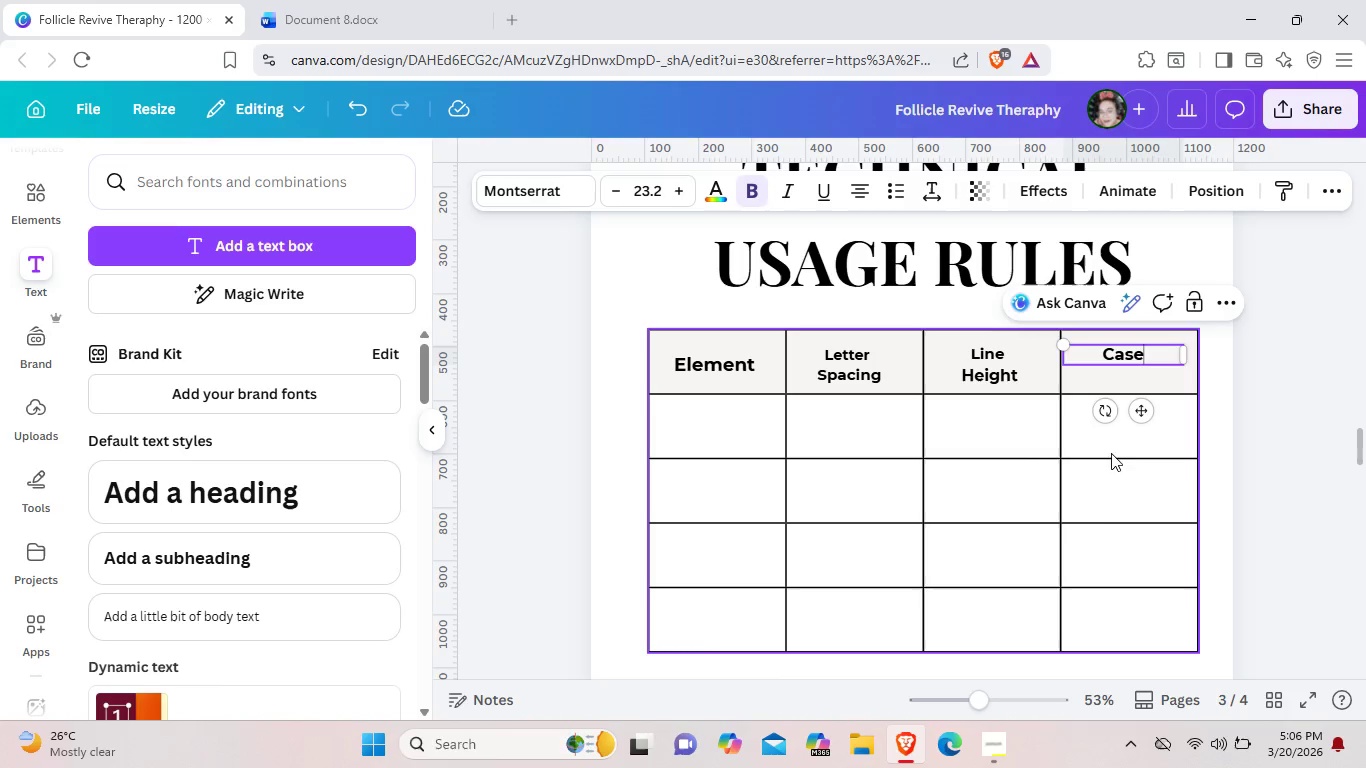 
left_click([1122, 445])
 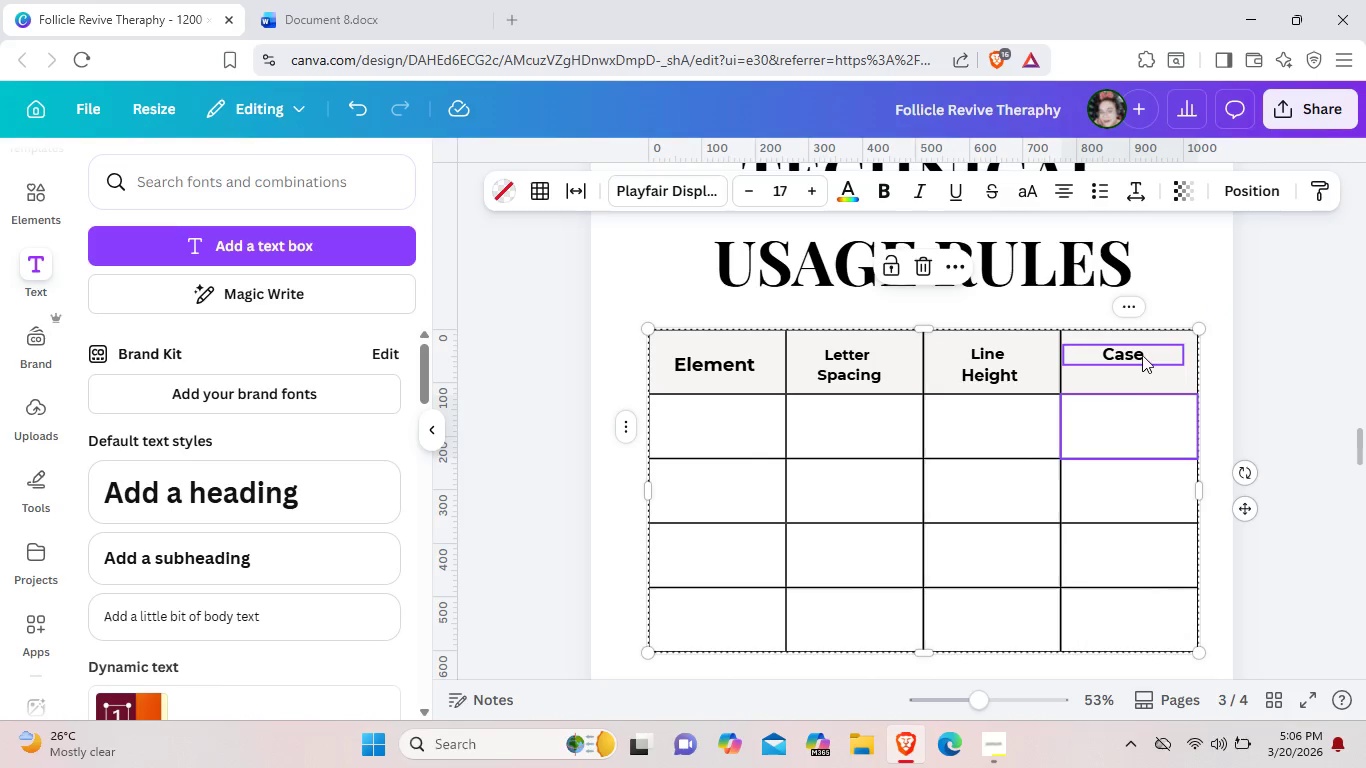 
left_click([1142, 355])
 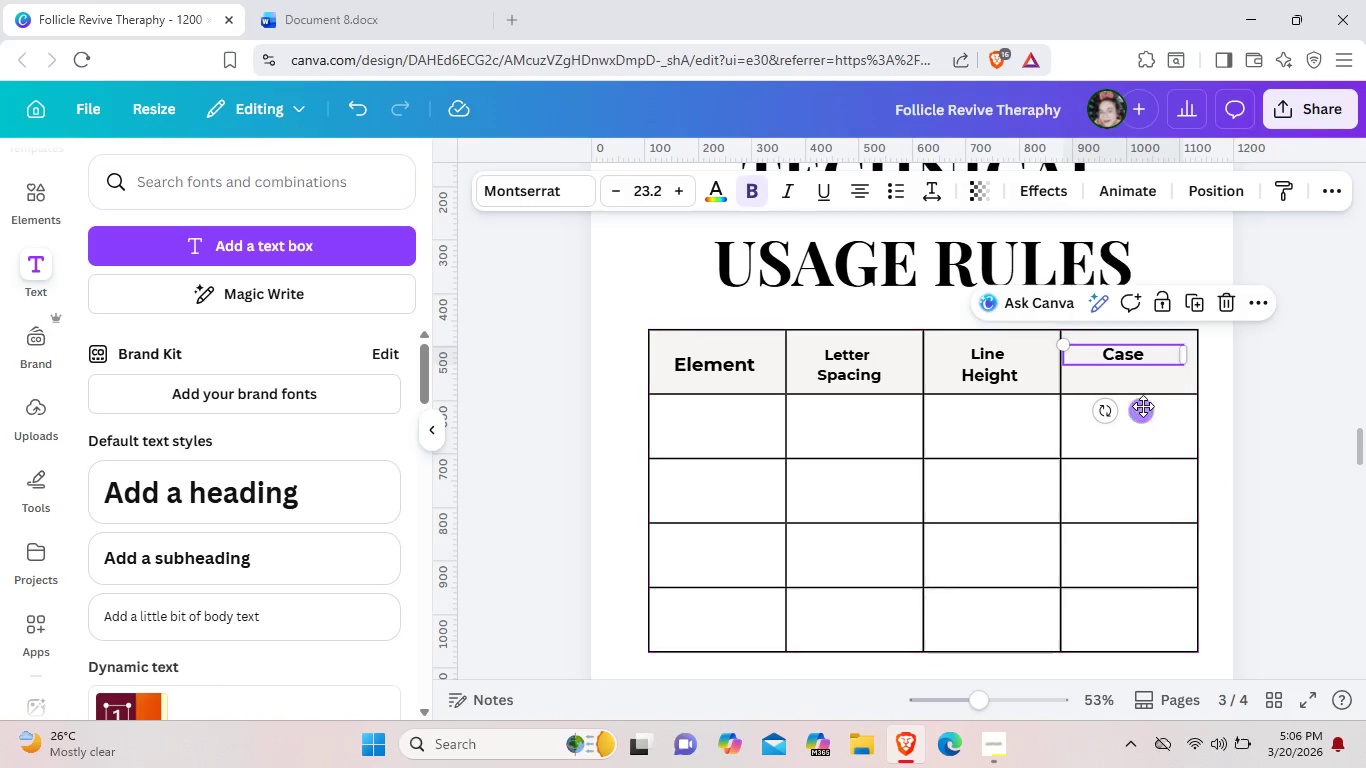 
left_click_drag(start_coordinate=[1143, 406], to_coordinate=[1148, 420])
 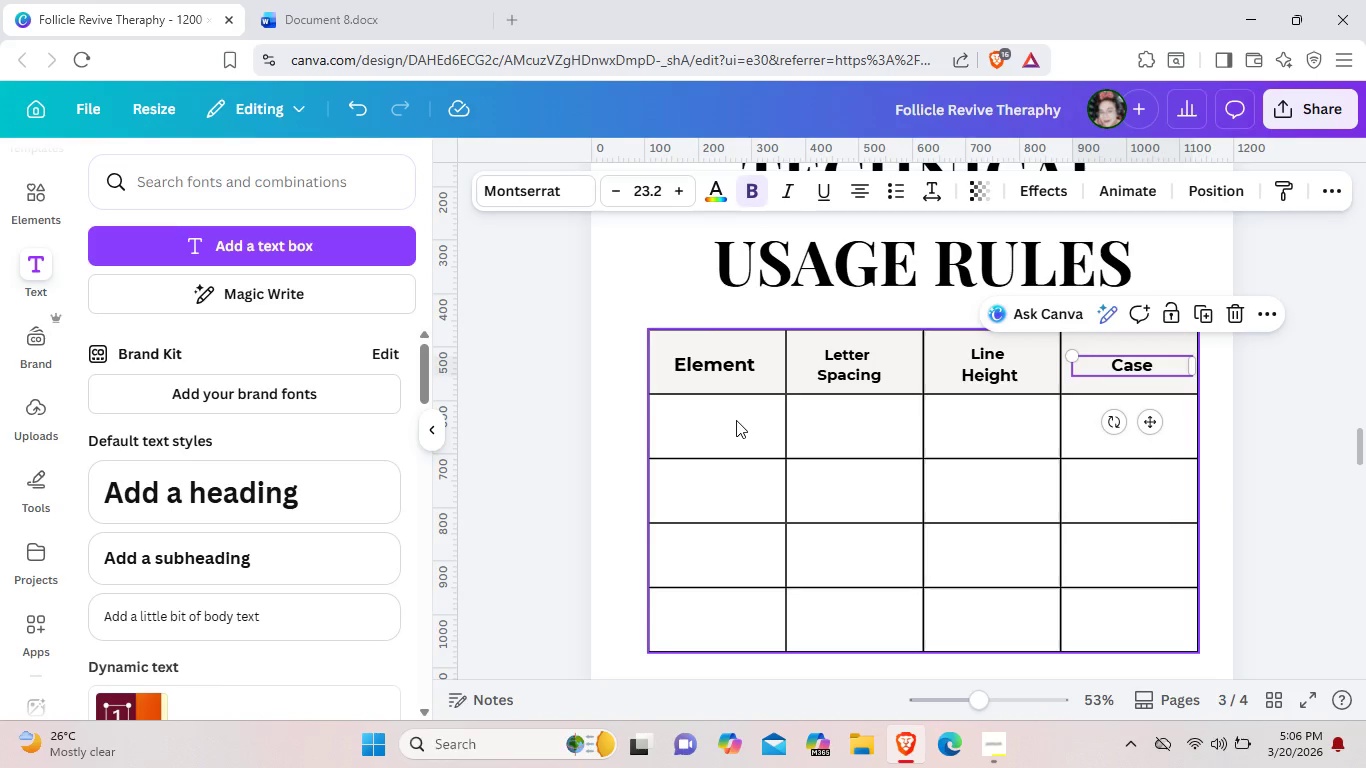 
left_click([736, 420])
 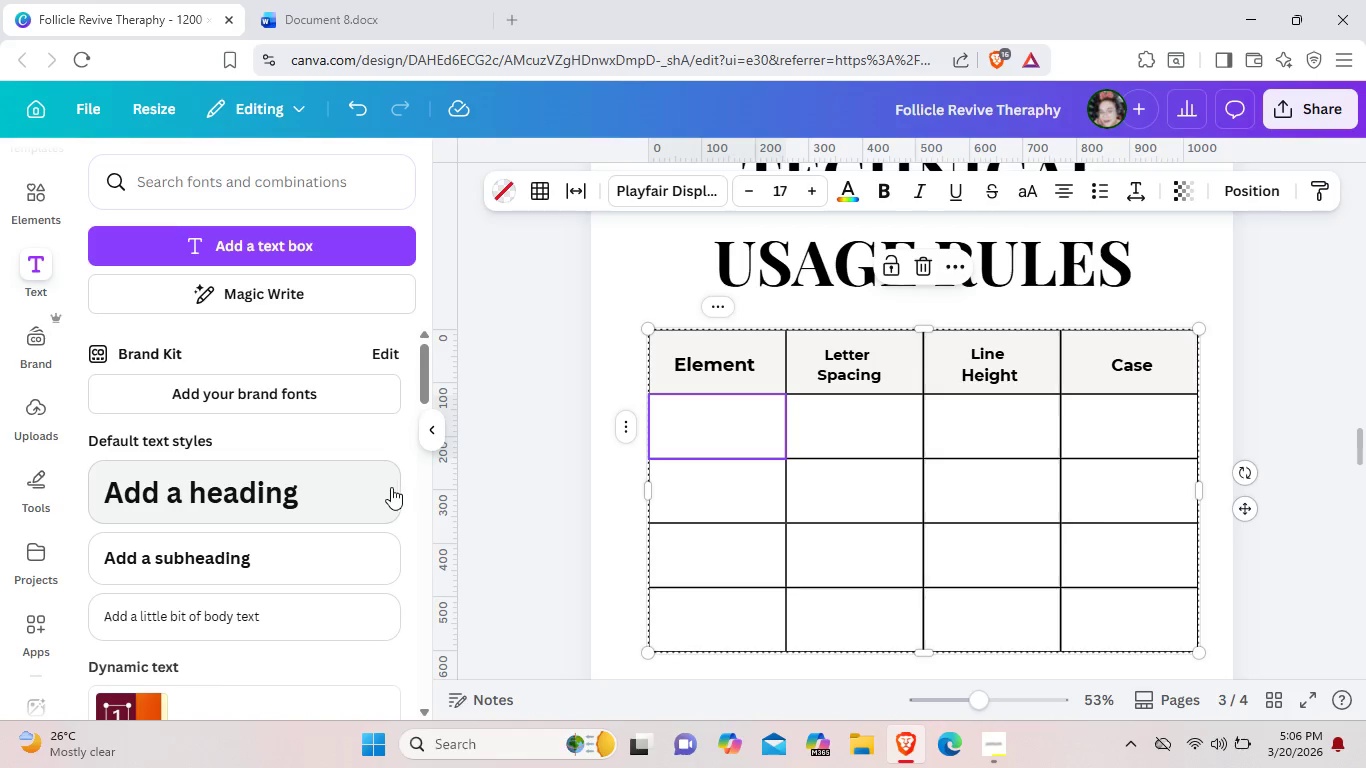 
wait(11.58)
 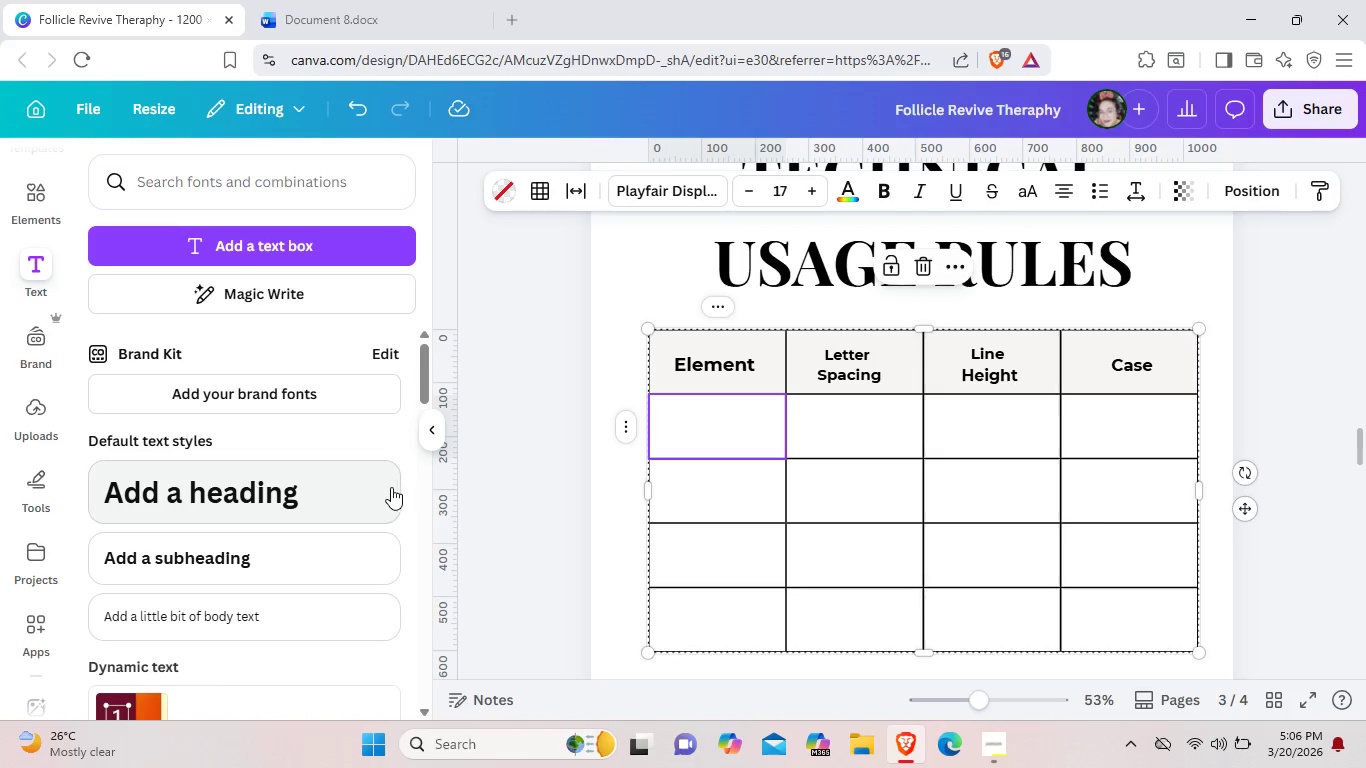 
left_click([717, 370])
 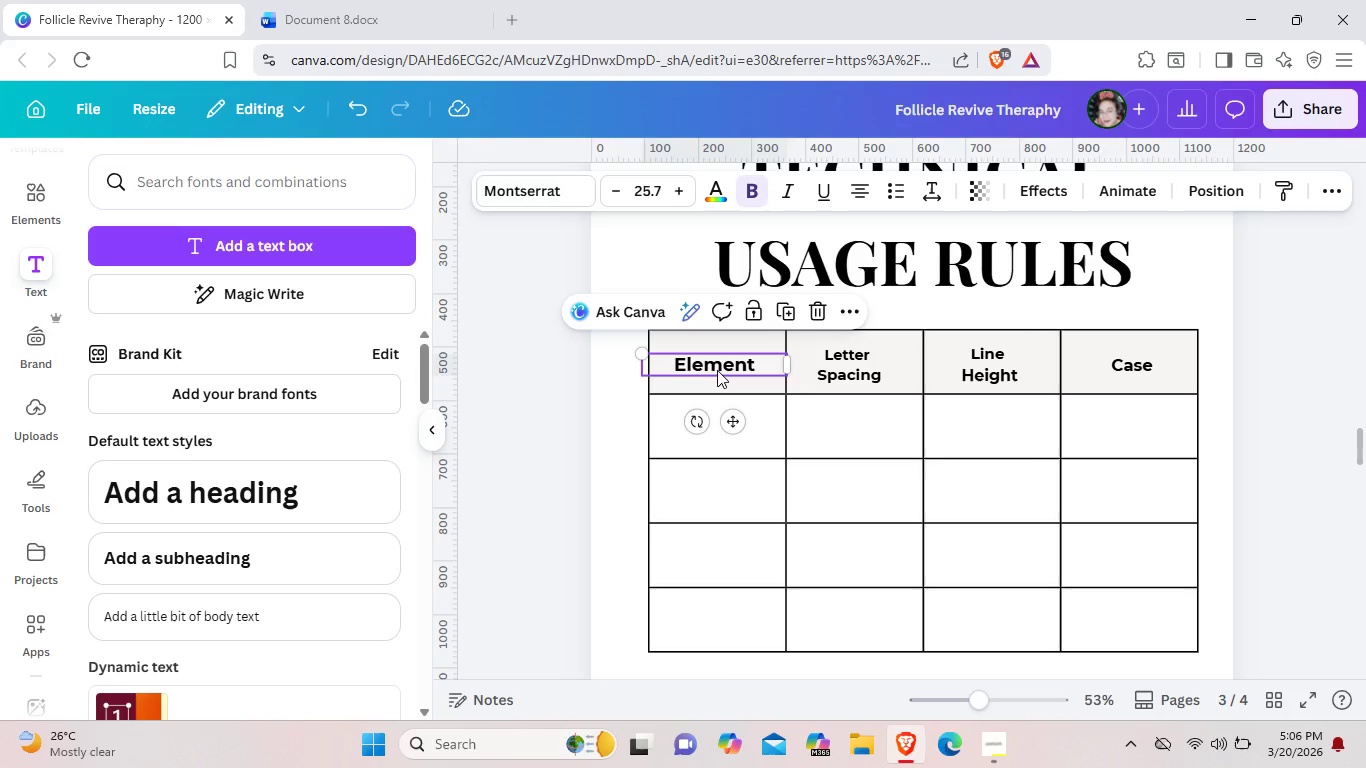 
key(Control+C)
 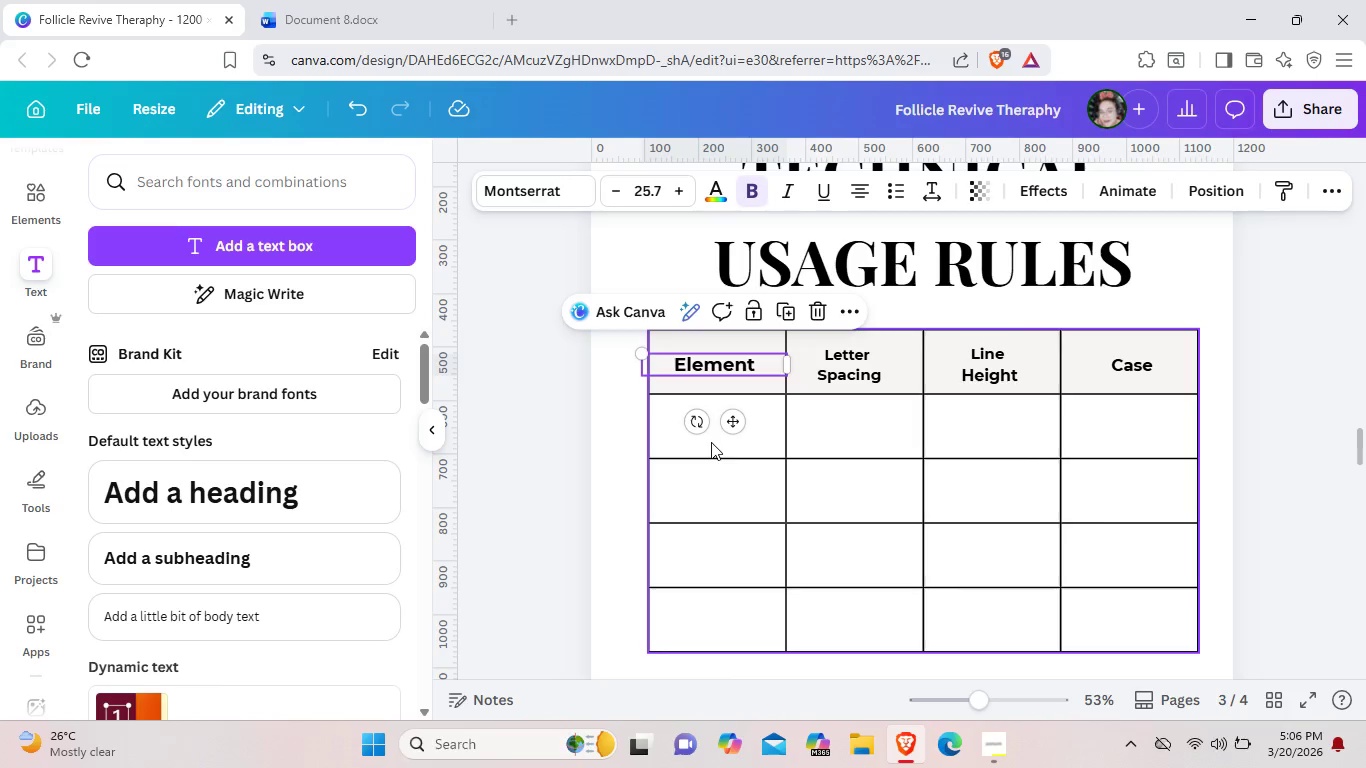 
left_click([711, 441])
 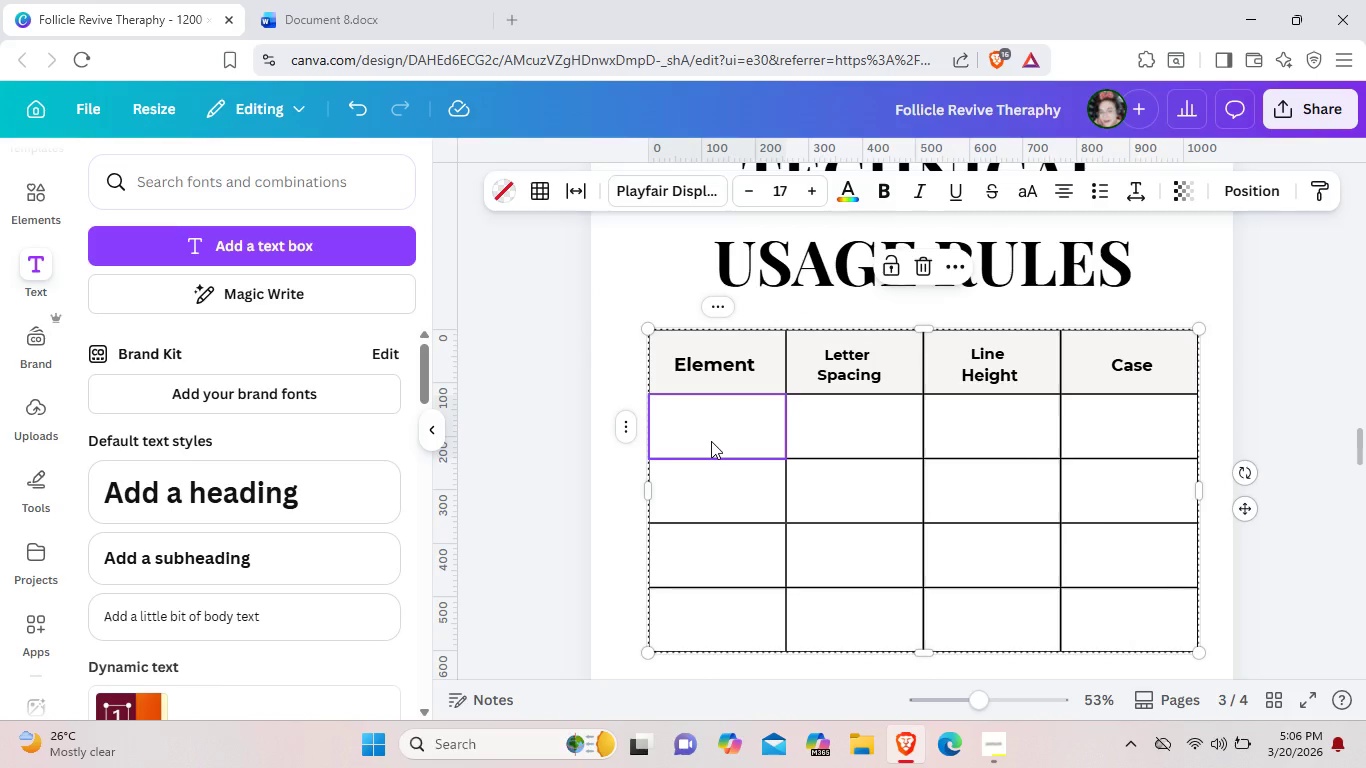 
key(Control+V)
 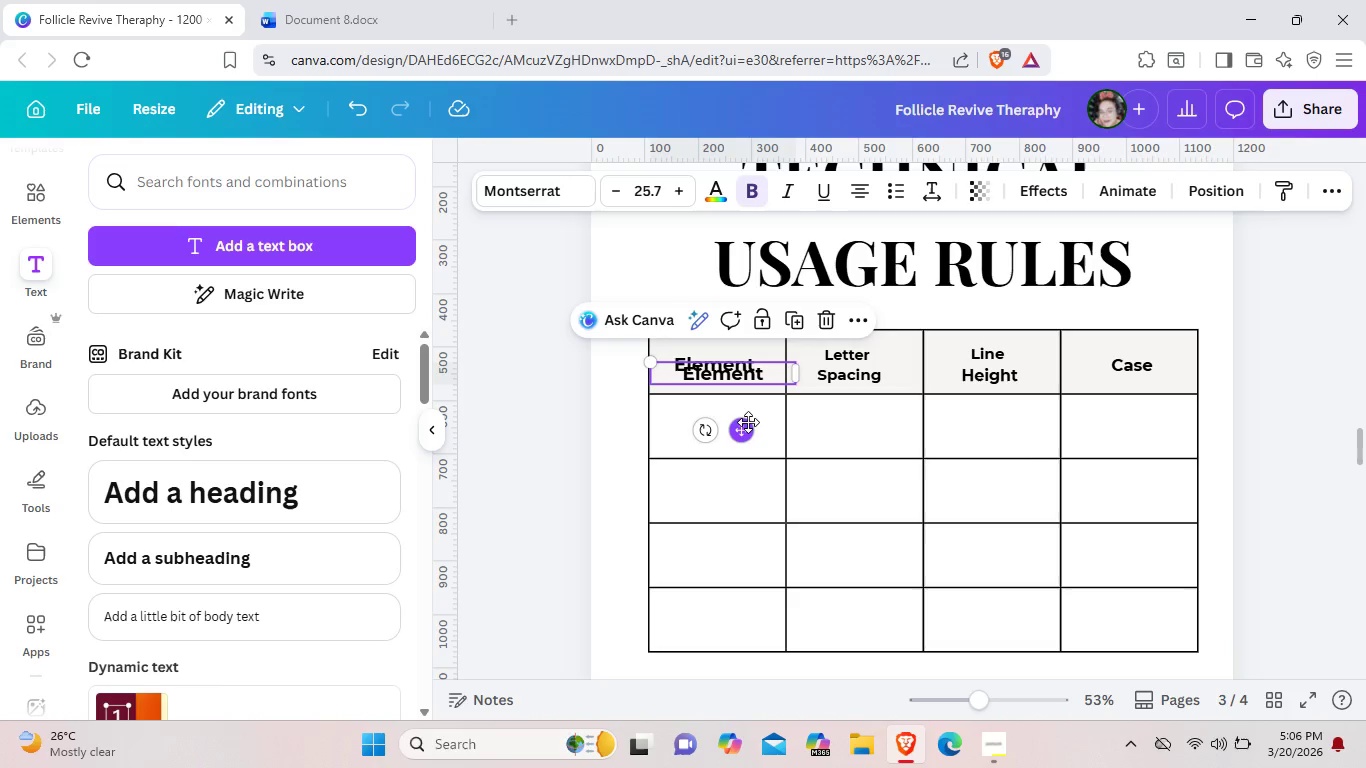 
left_click_drag(start_coordinate=[748, 428], to_coordinate=[743, 487])
 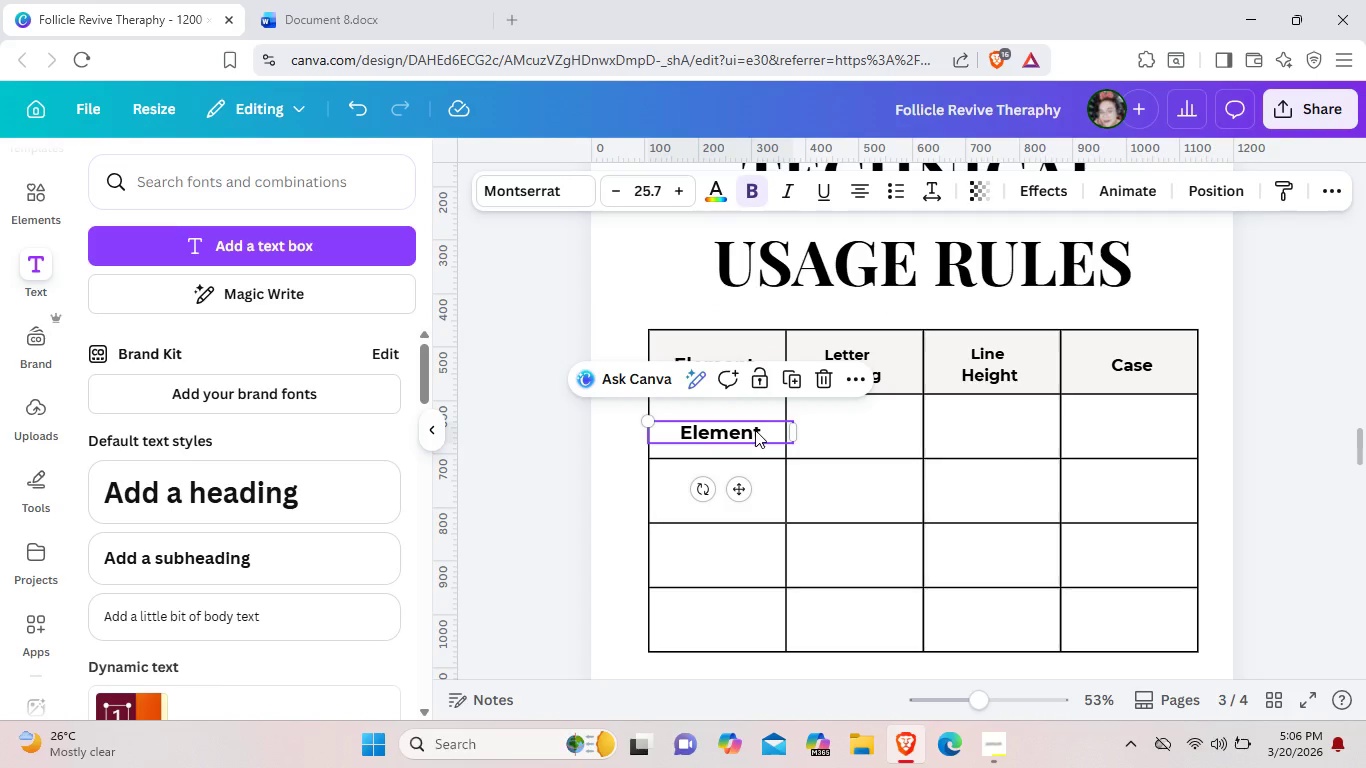 
double_click([755, 430])
 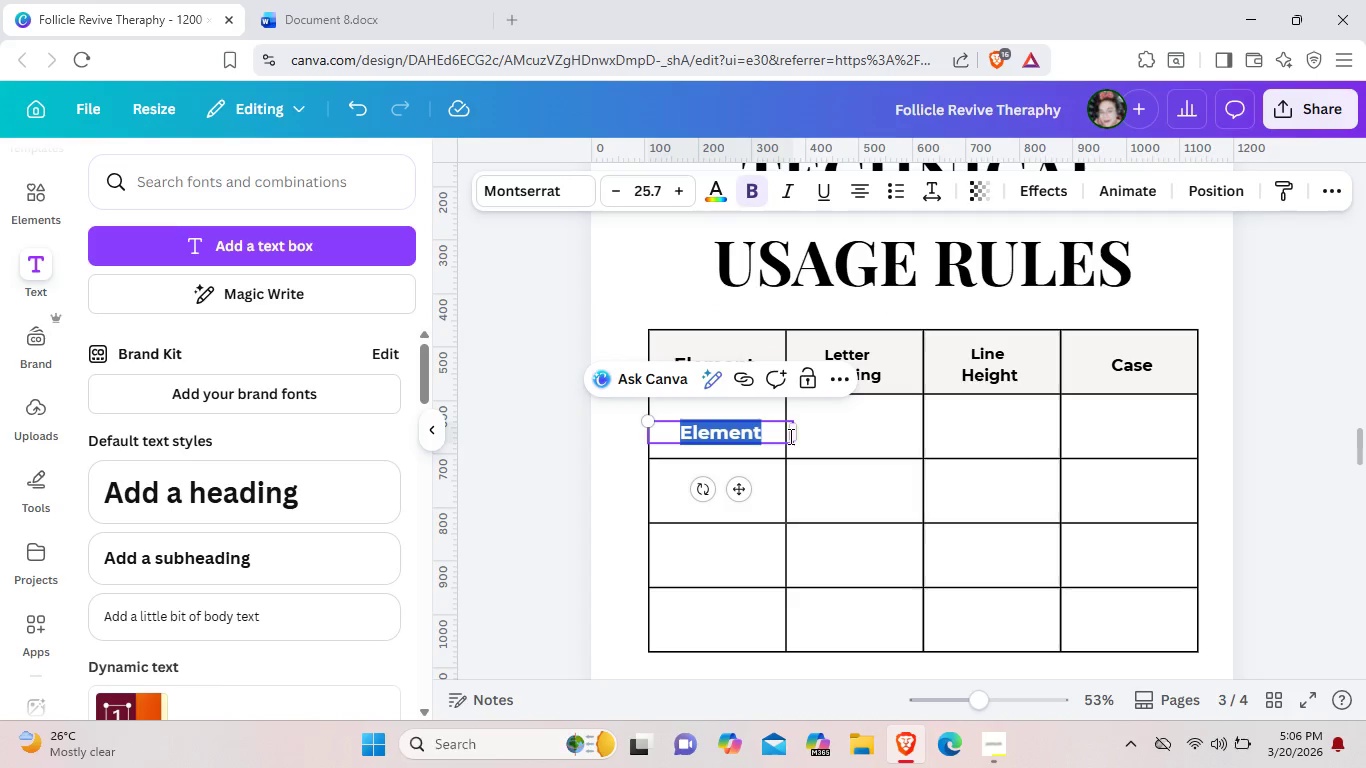 
left_click([770, 436])
 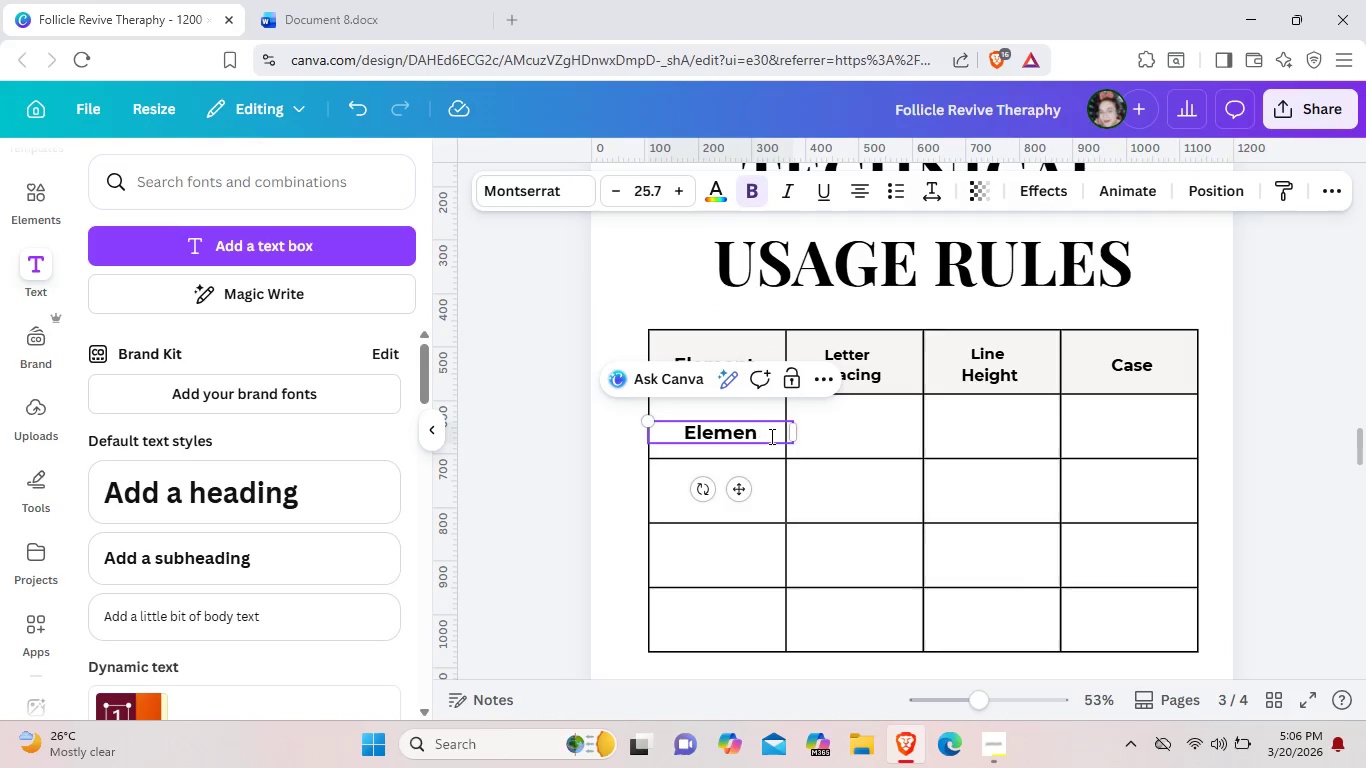 
key(Backspace)
key(Backspace)
key(Backspace)
key(Backspace)
key(Backspace)
key(Backspace)
key(Backspace)
type(Headings)
 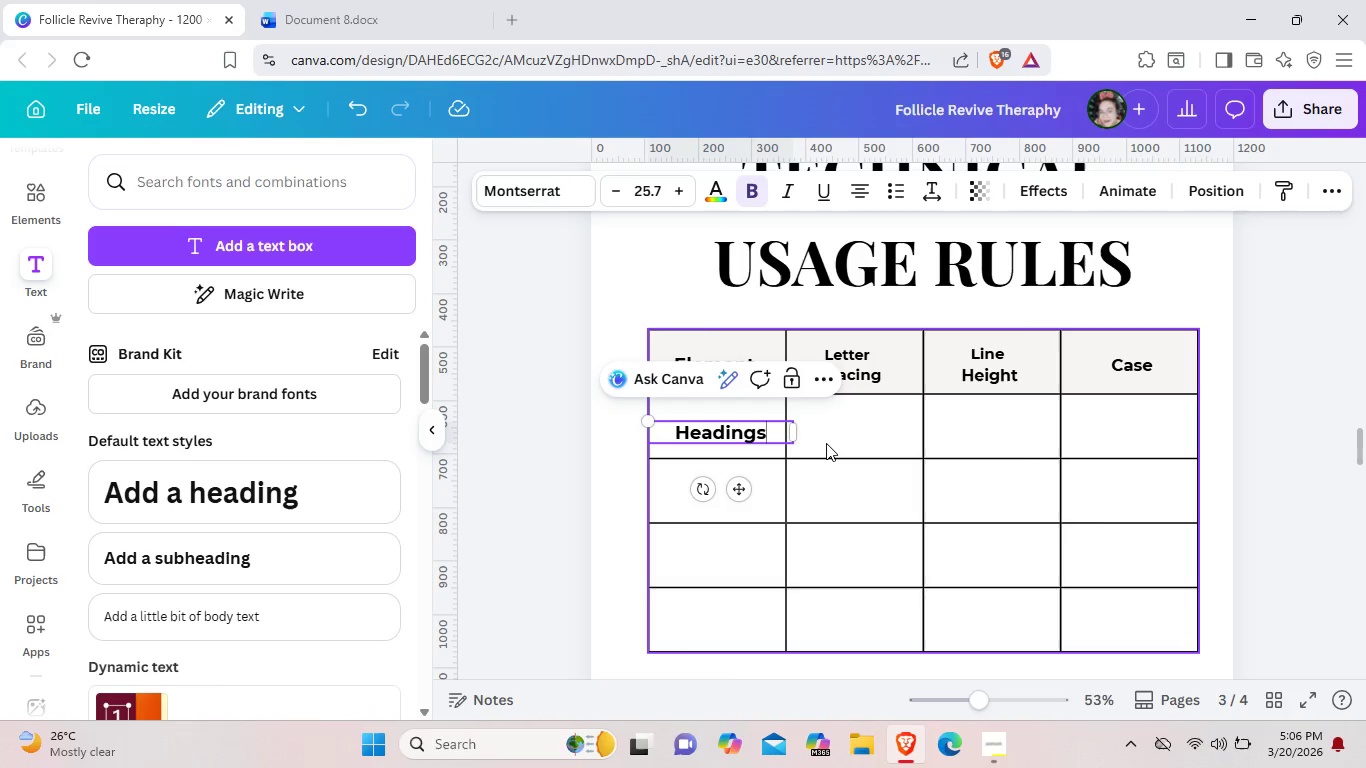 
left_click([826, 443])
 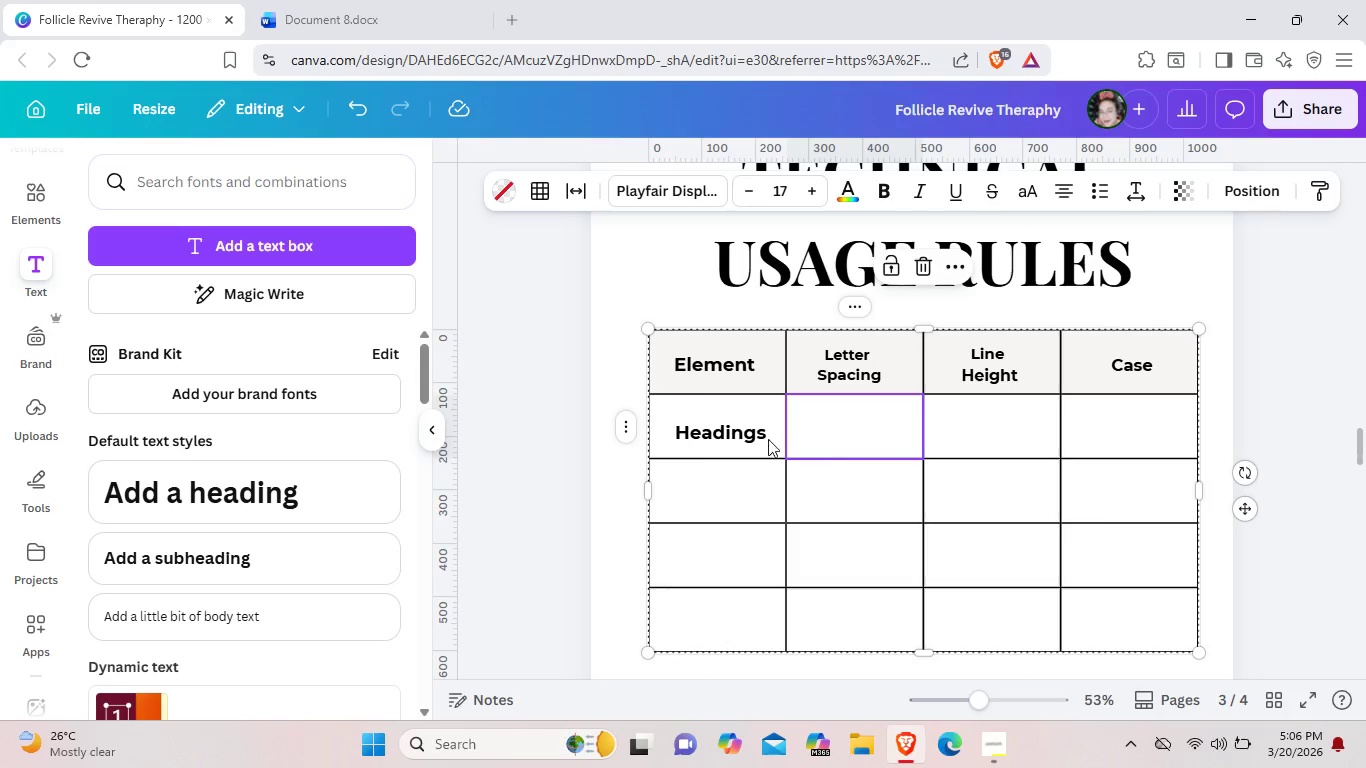 
left_click([754, 435])
 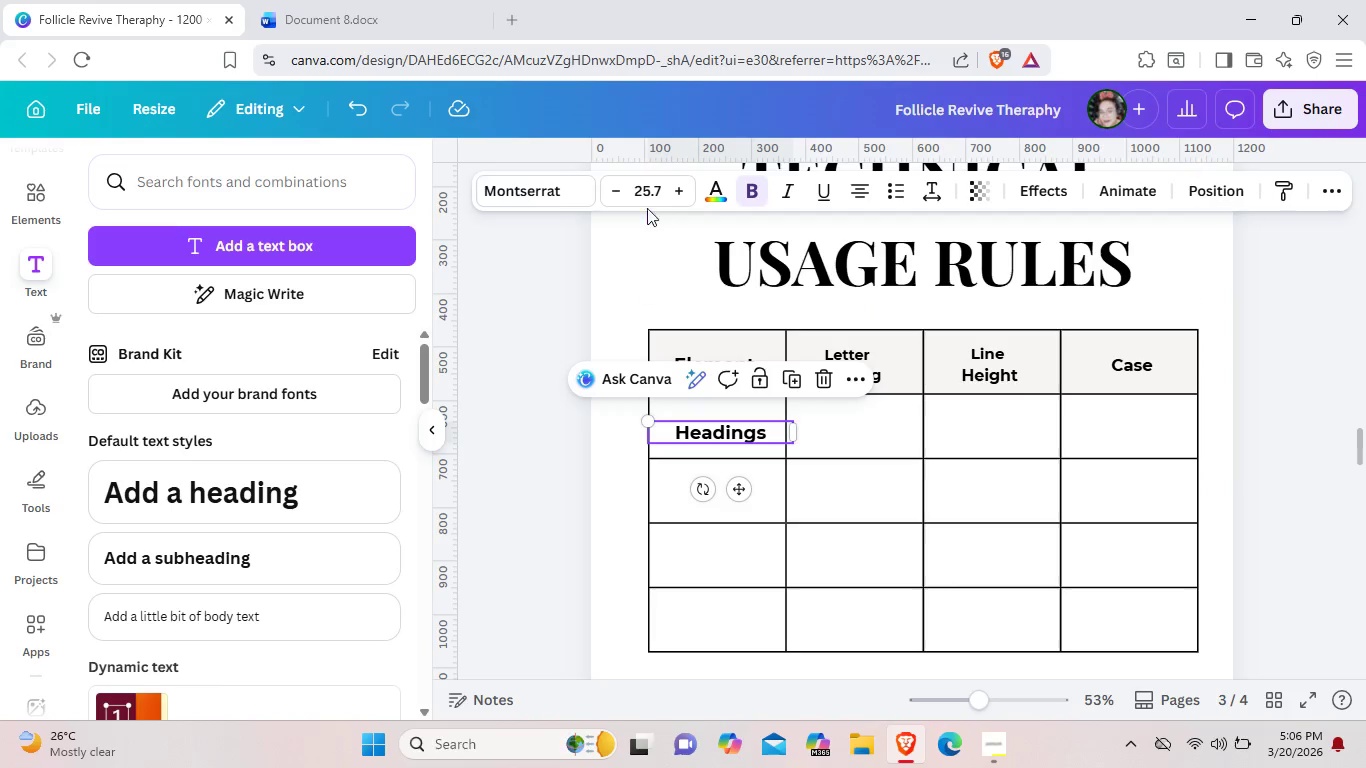 
left_click([615, 197])
 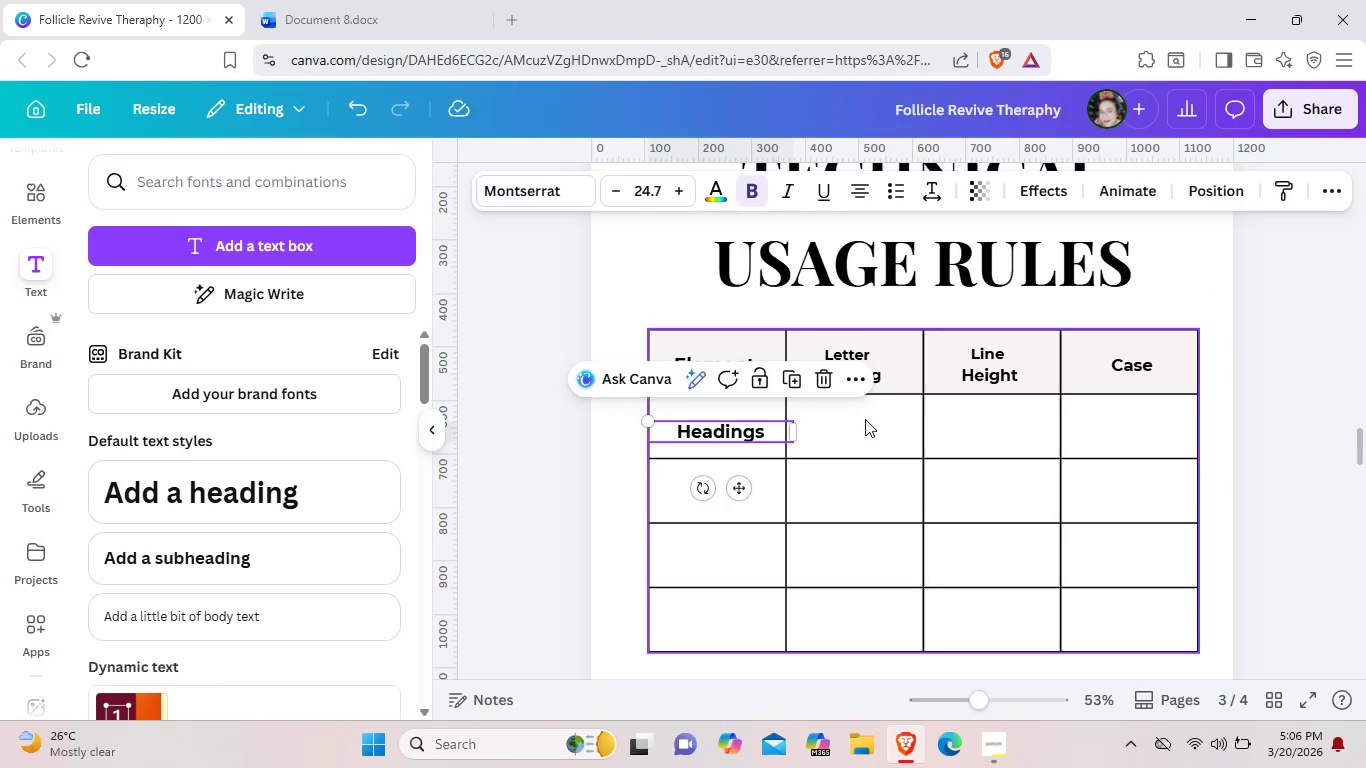 
left_click([858, 428])
 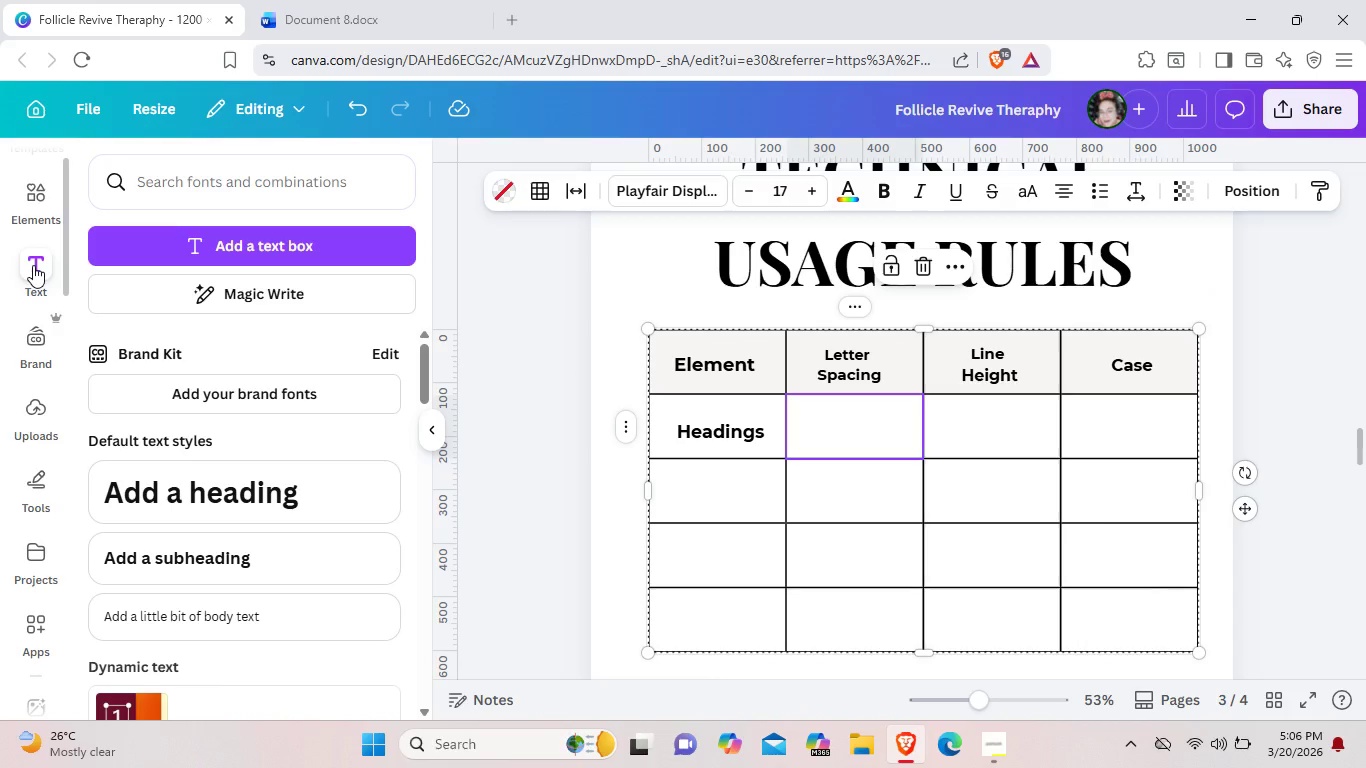 
wait(6.86)
 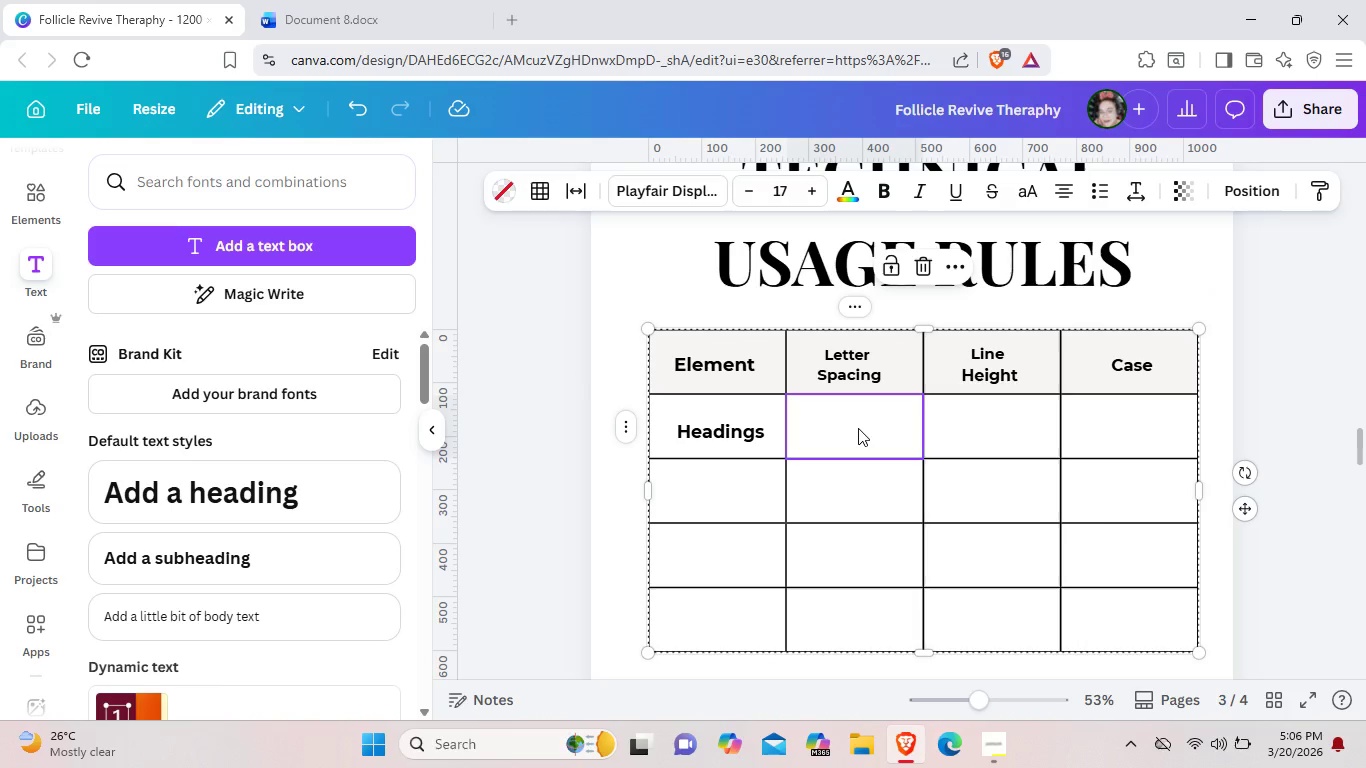 
left_click([252, 612])
 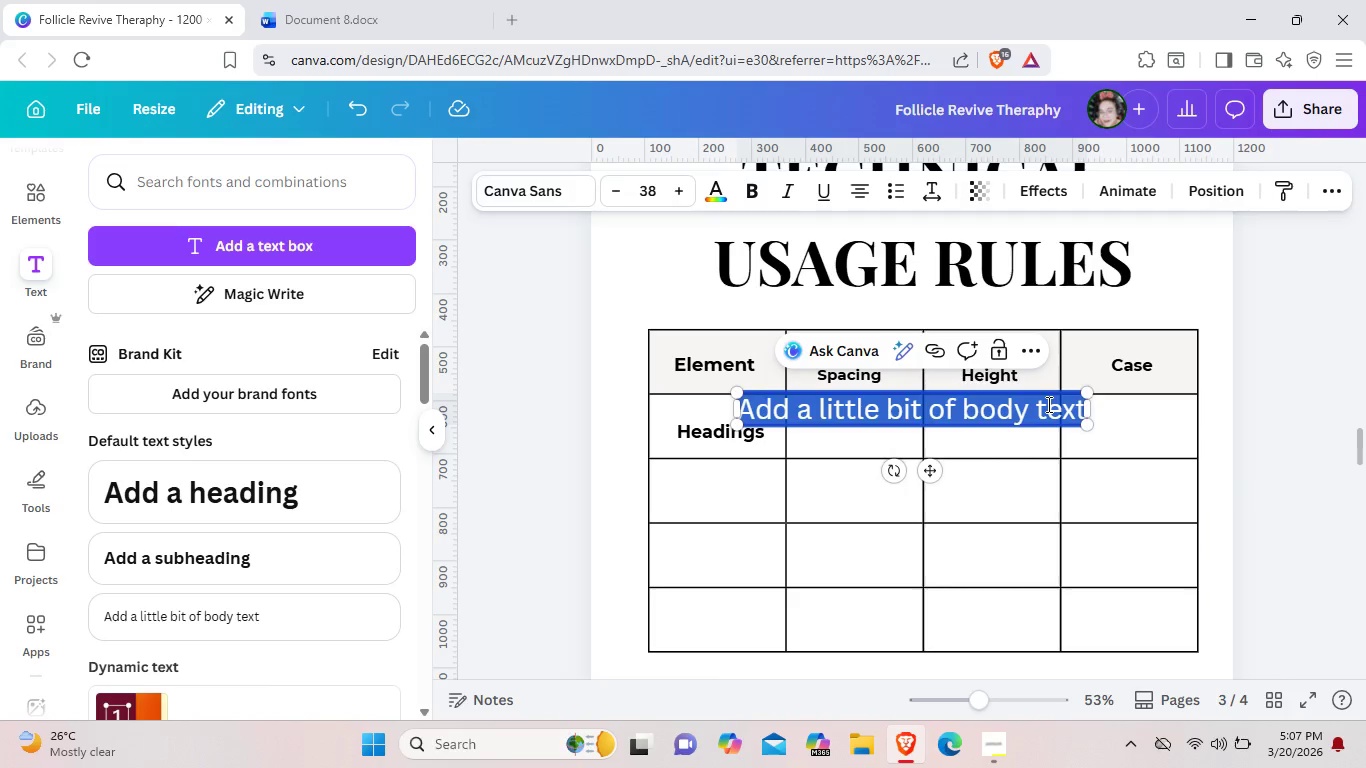 
key(Backspace)
 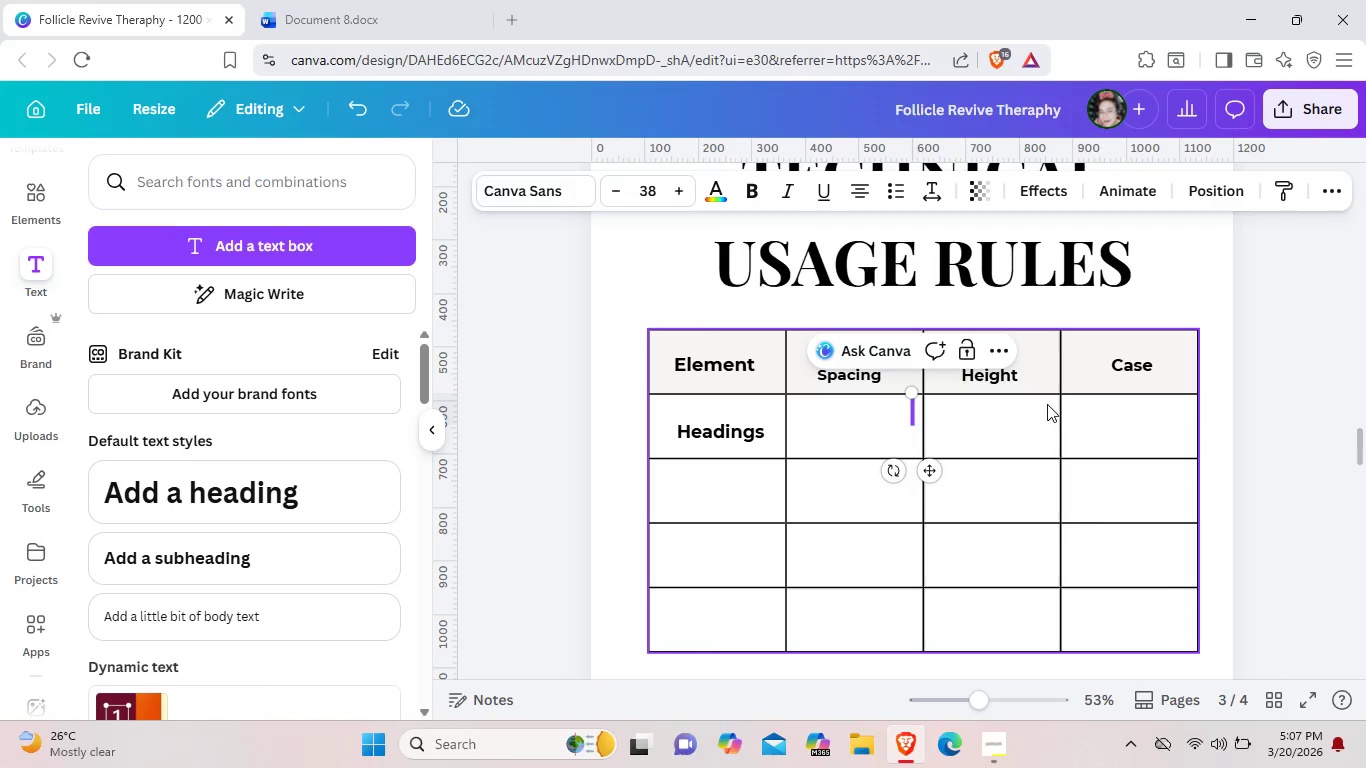 
wait(5.09)
 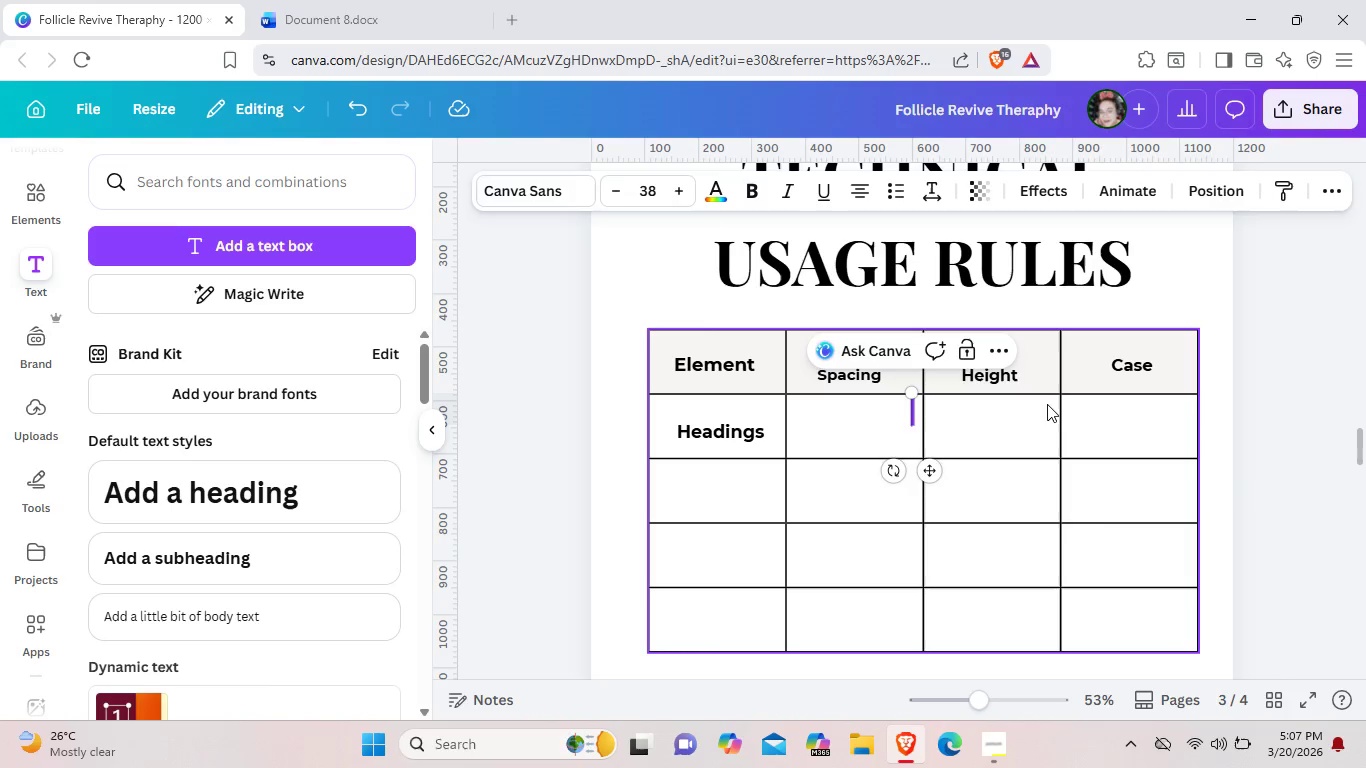 
type(=)
key(Backspace)
type(+50 to )
 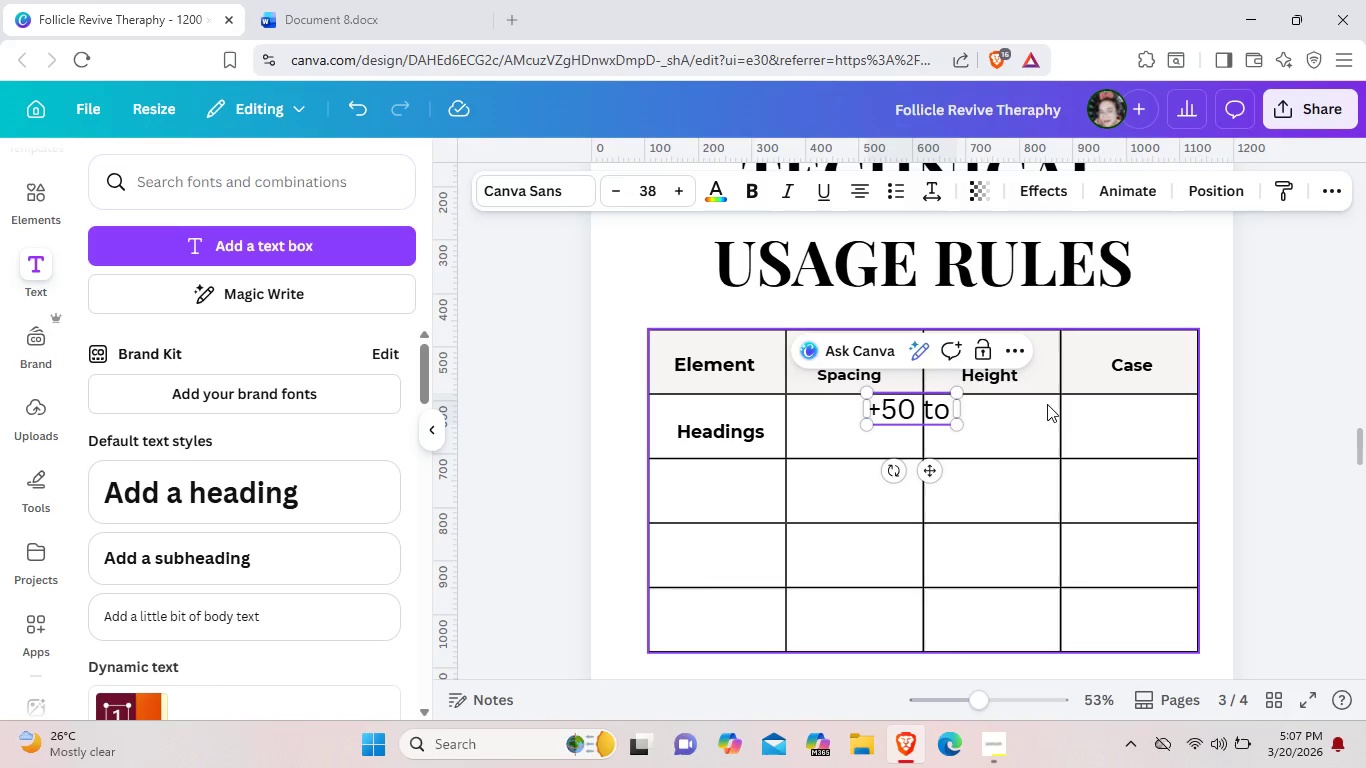 
type(=)
key(Backspace)
type(+ 100)
 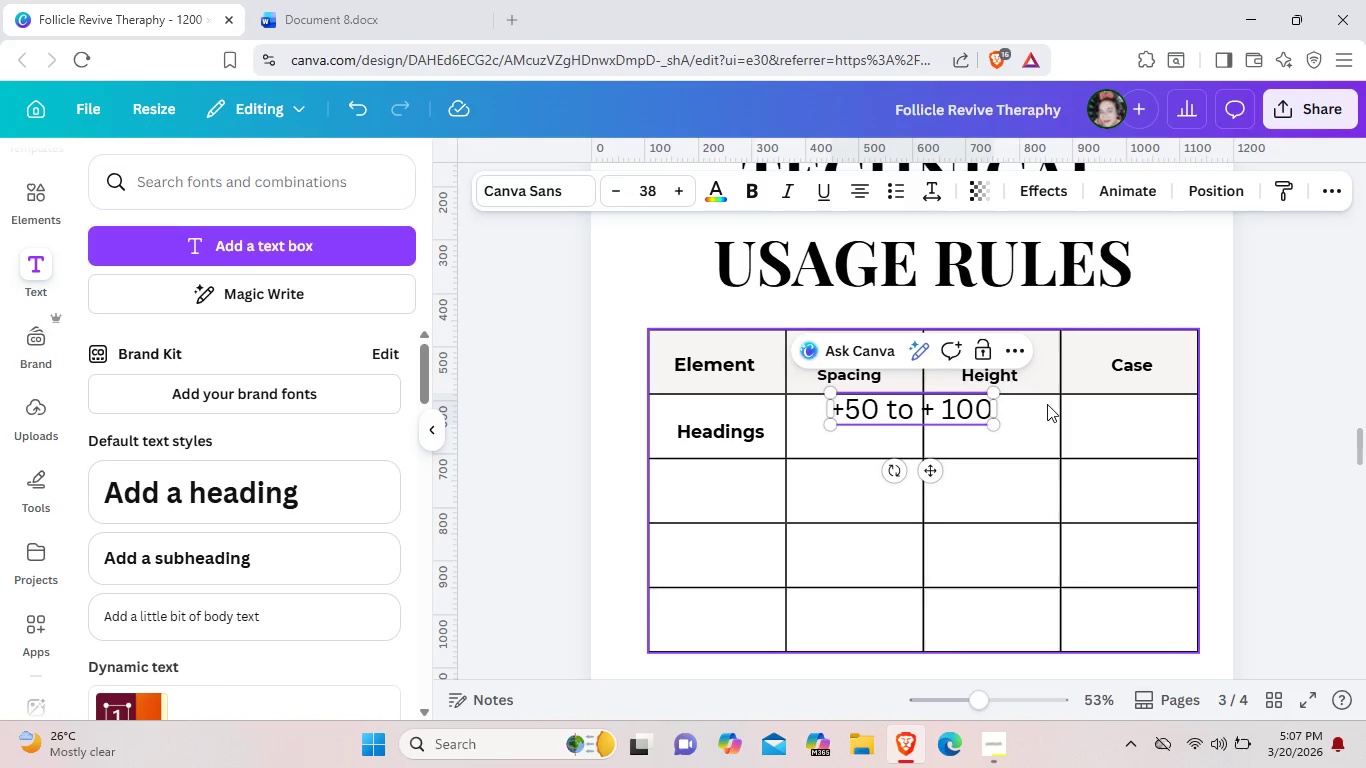 
left_click_drag(start_coordinate=[1001, 426], to_coordinate=[958, 434])
 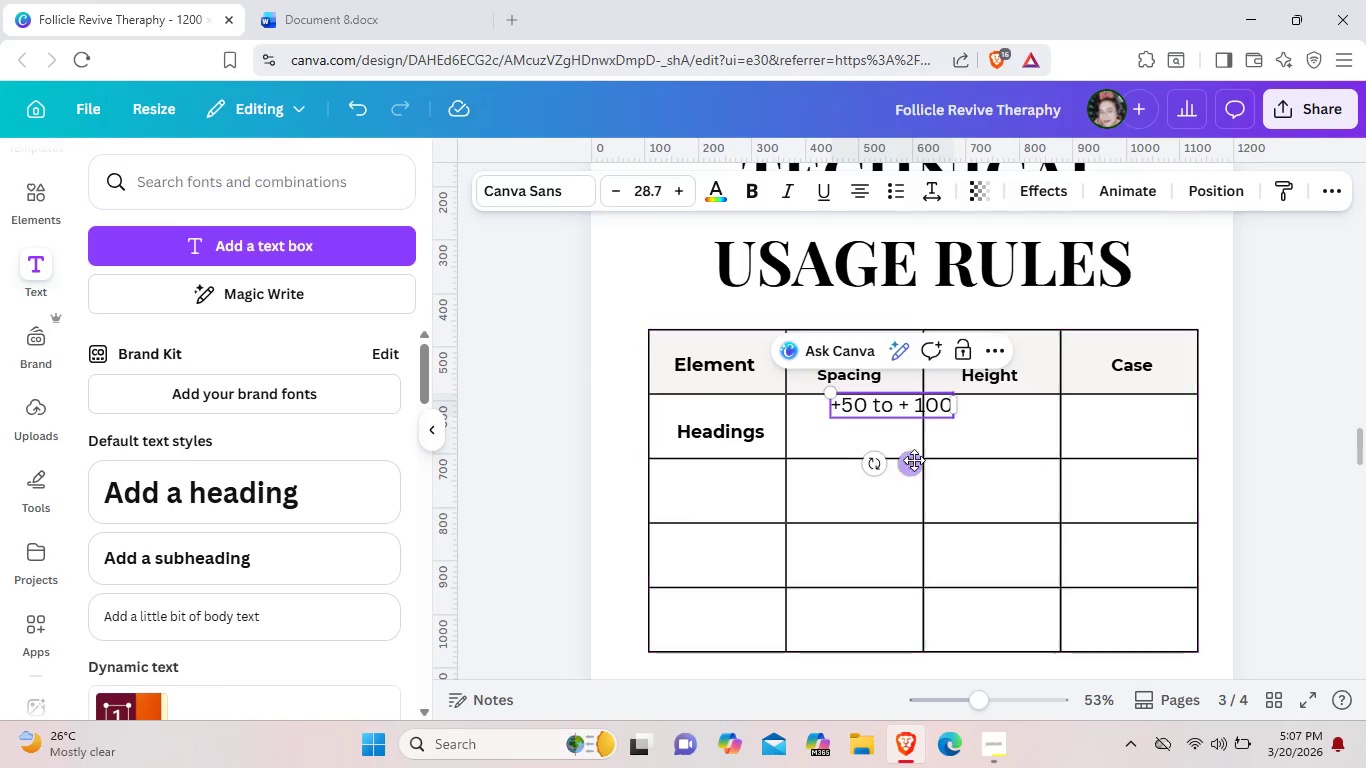 
left_click_drag(start_coordinate=[913, 460], to_coordinate=[876, 477])
 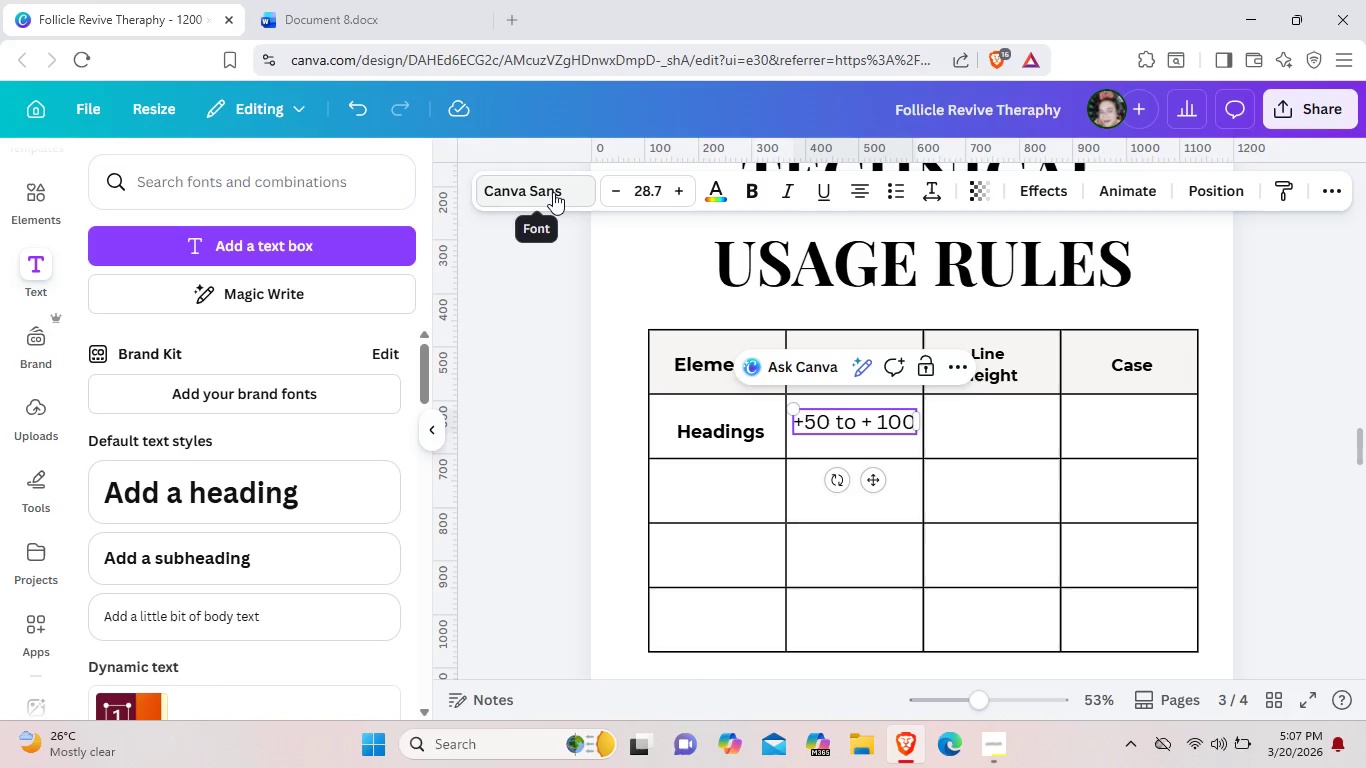 
left_click([553, 192])
 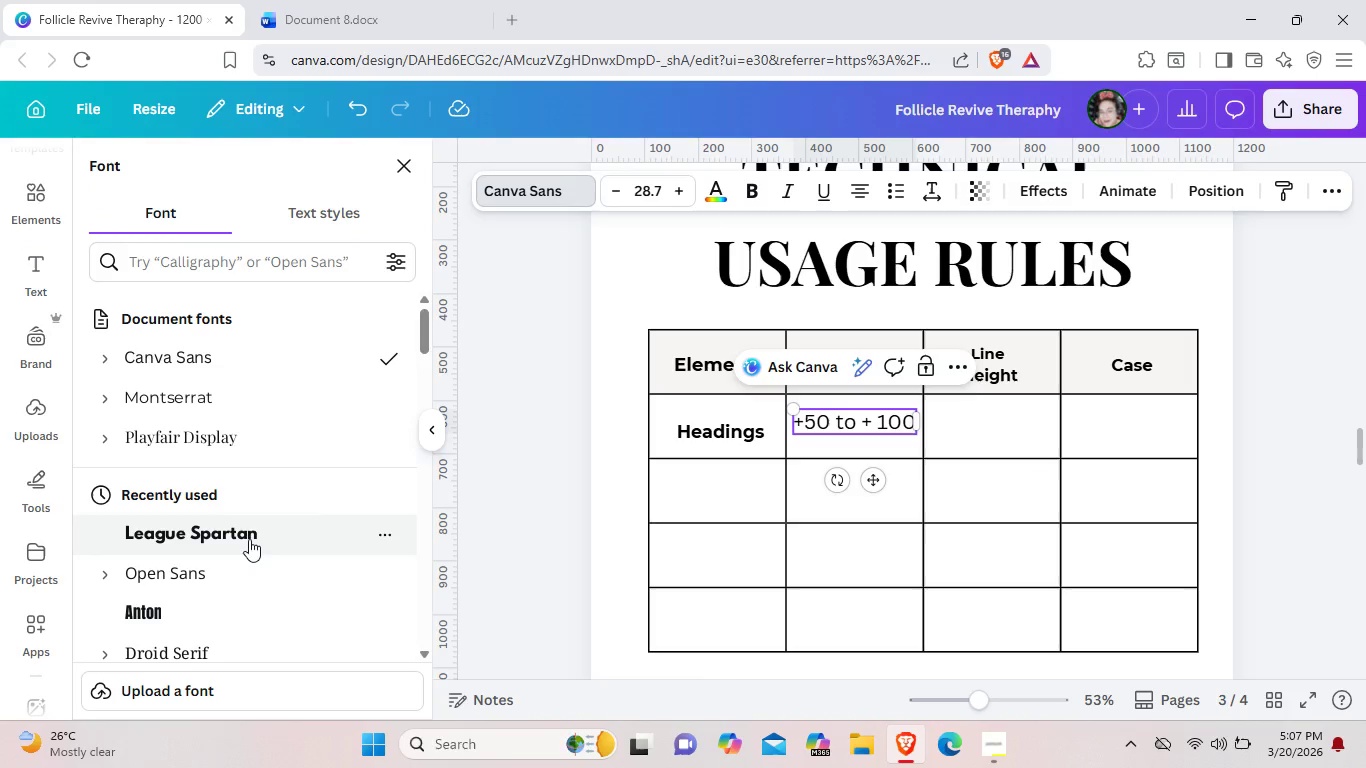 
left_click([249, 399])
 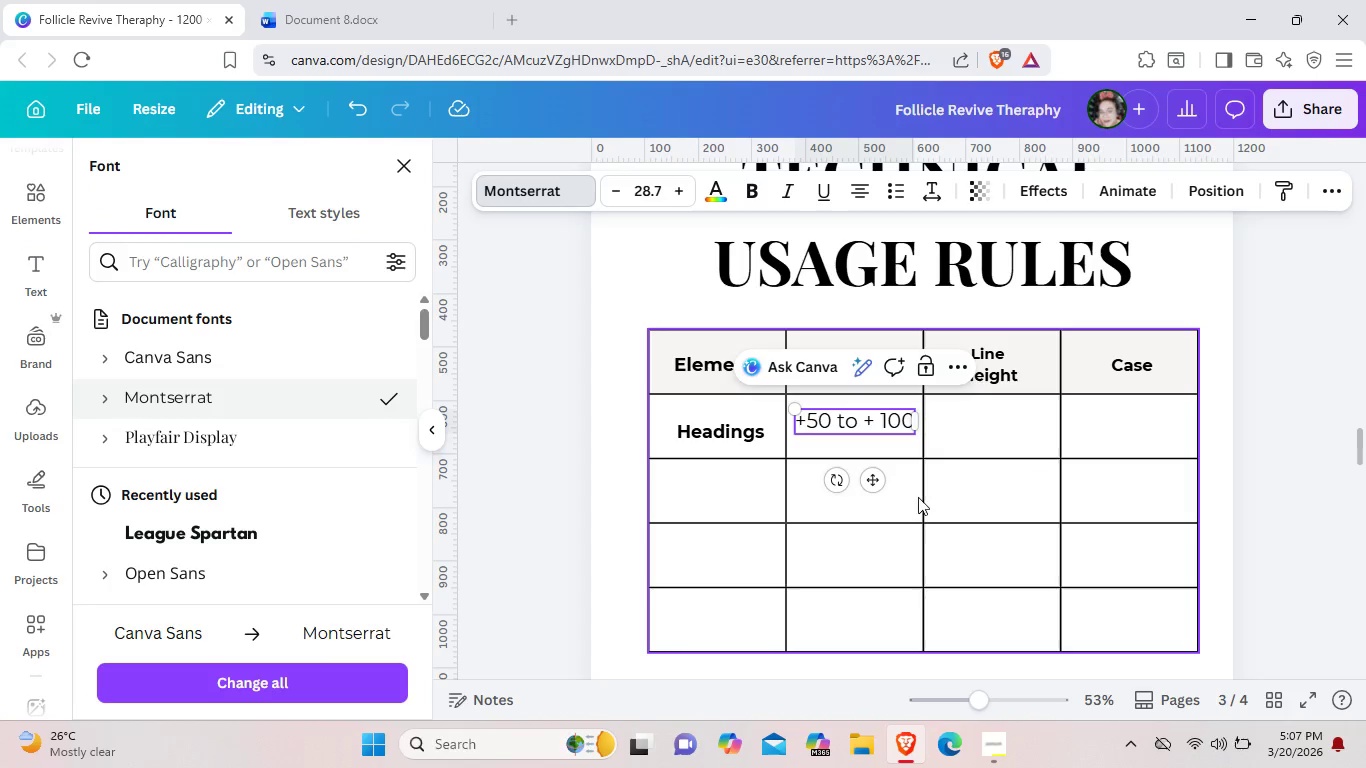 
left_click([918, 497])
 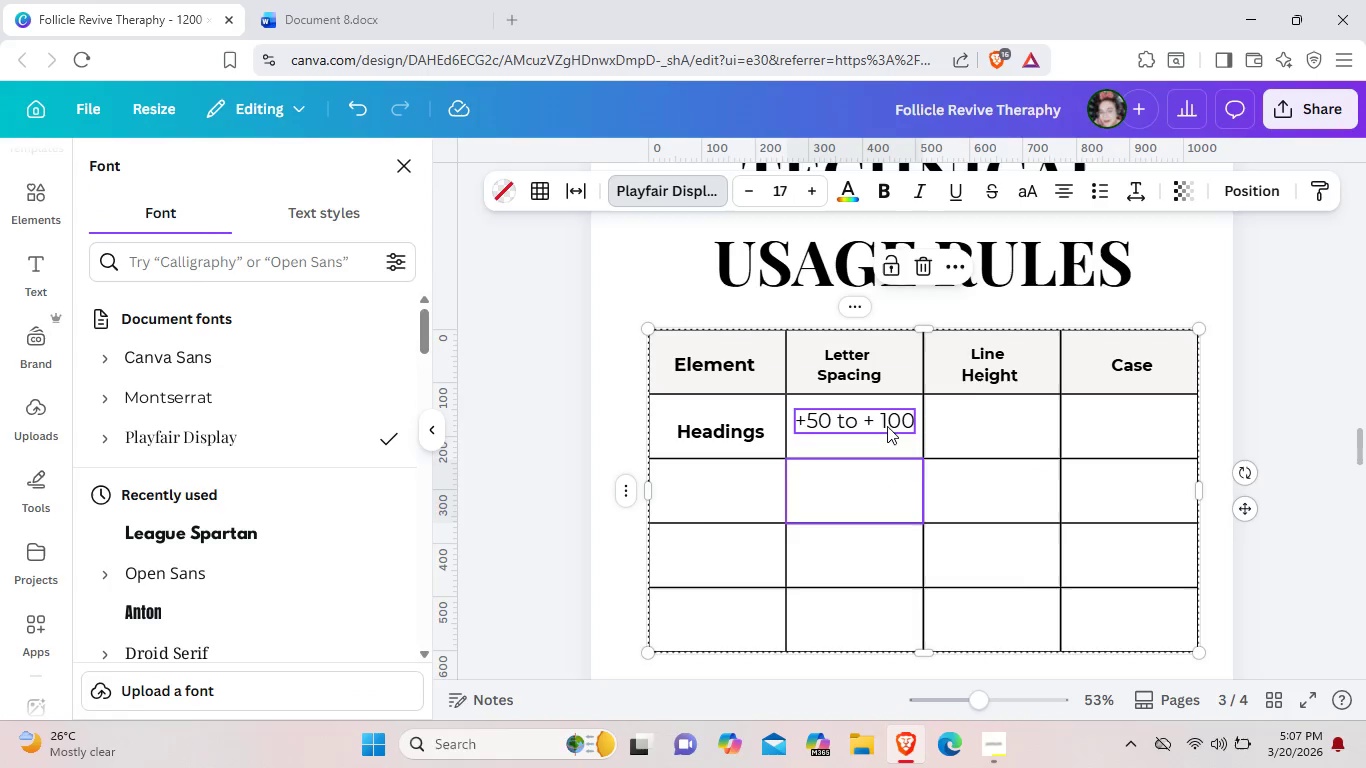 
left_click([887, 426])
 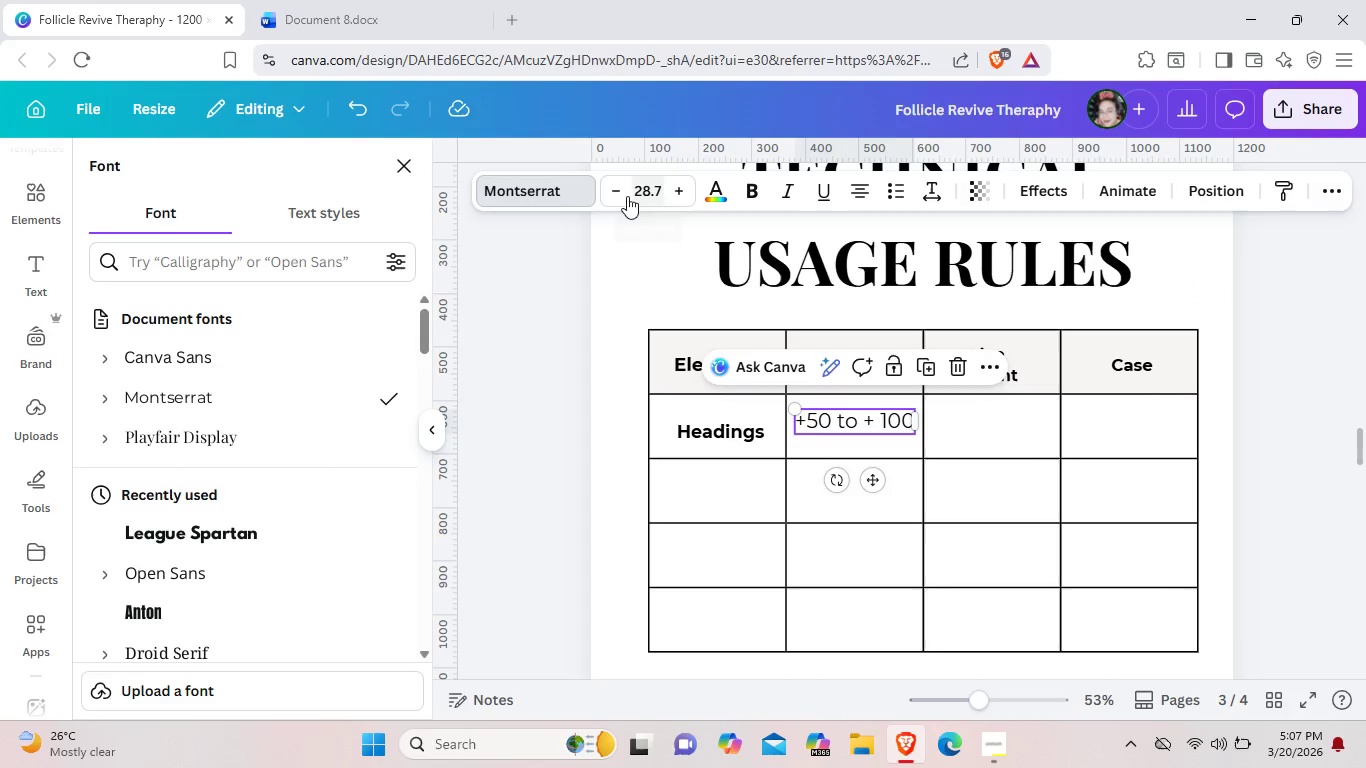 
left_click([623, 196])
 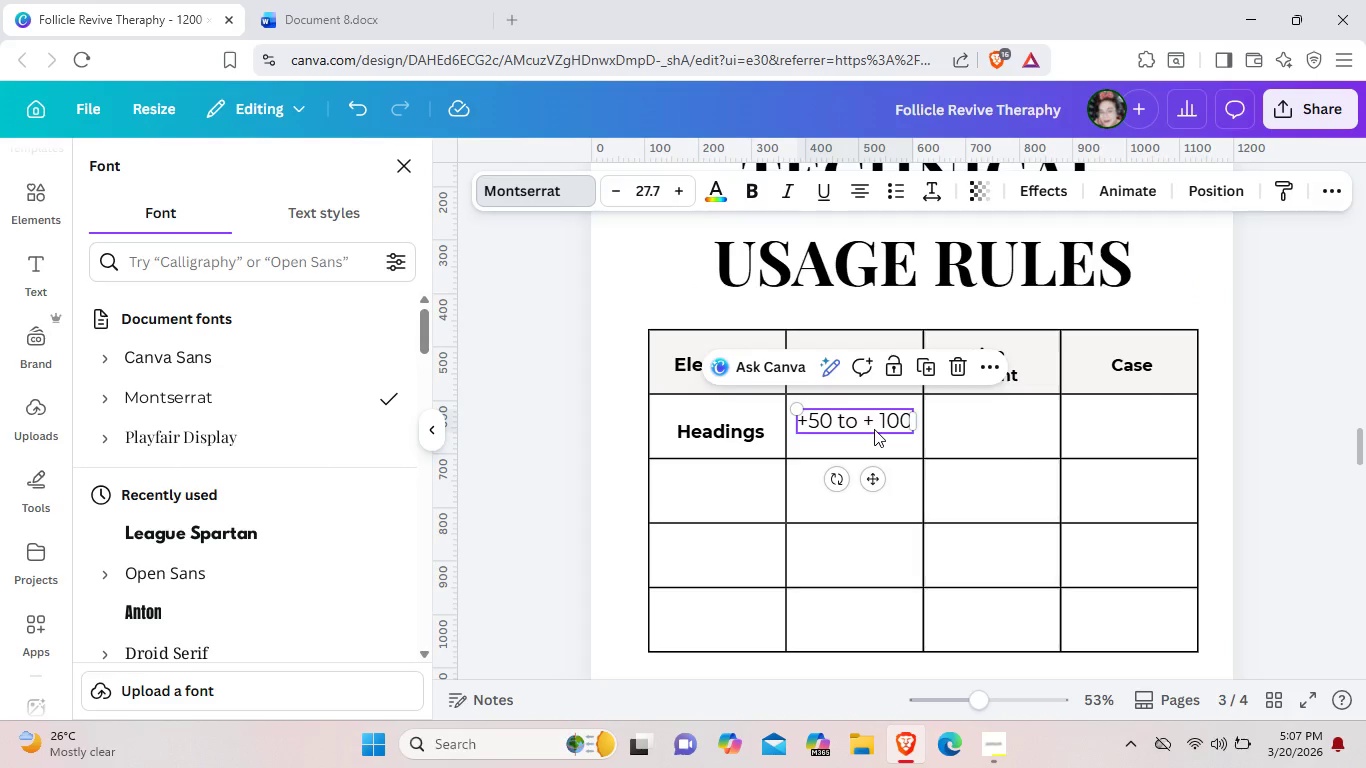 
left_click([870, 480])
 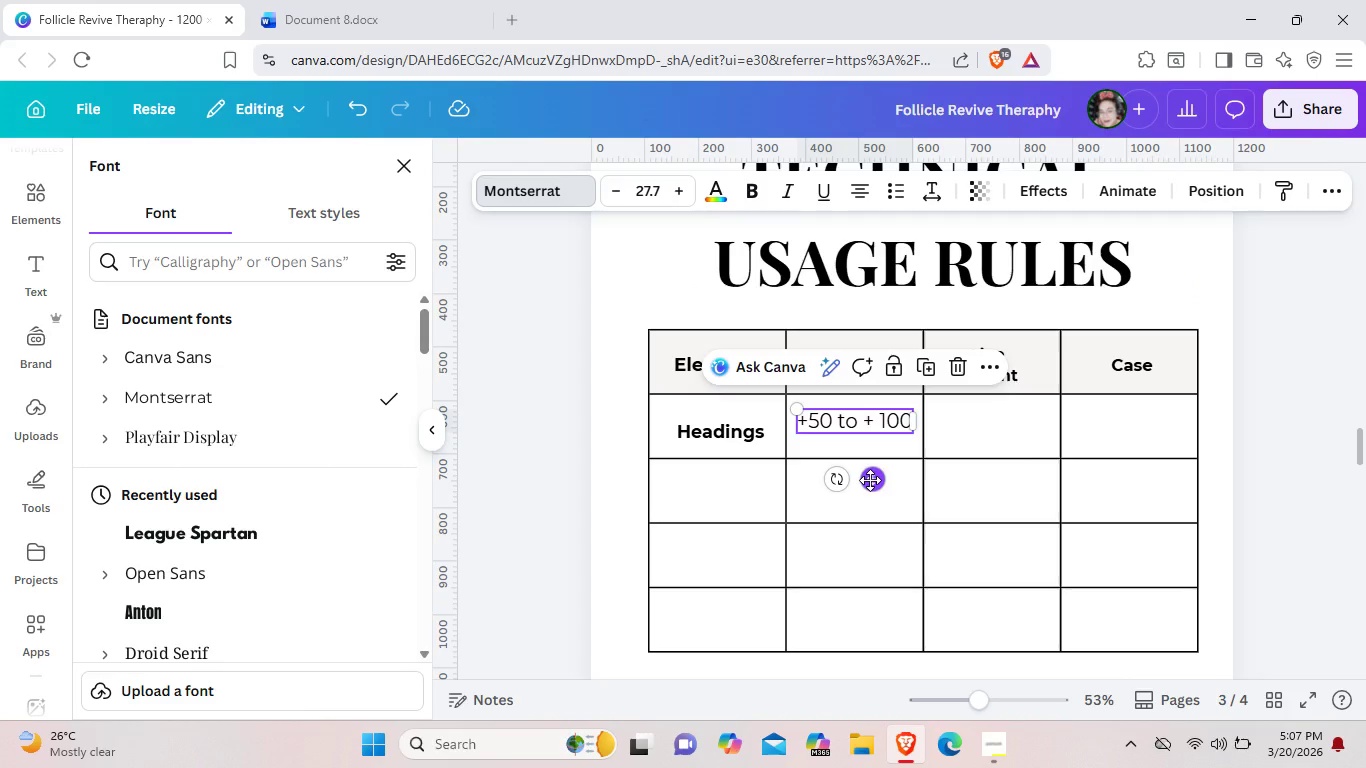 
key(Control+C)
 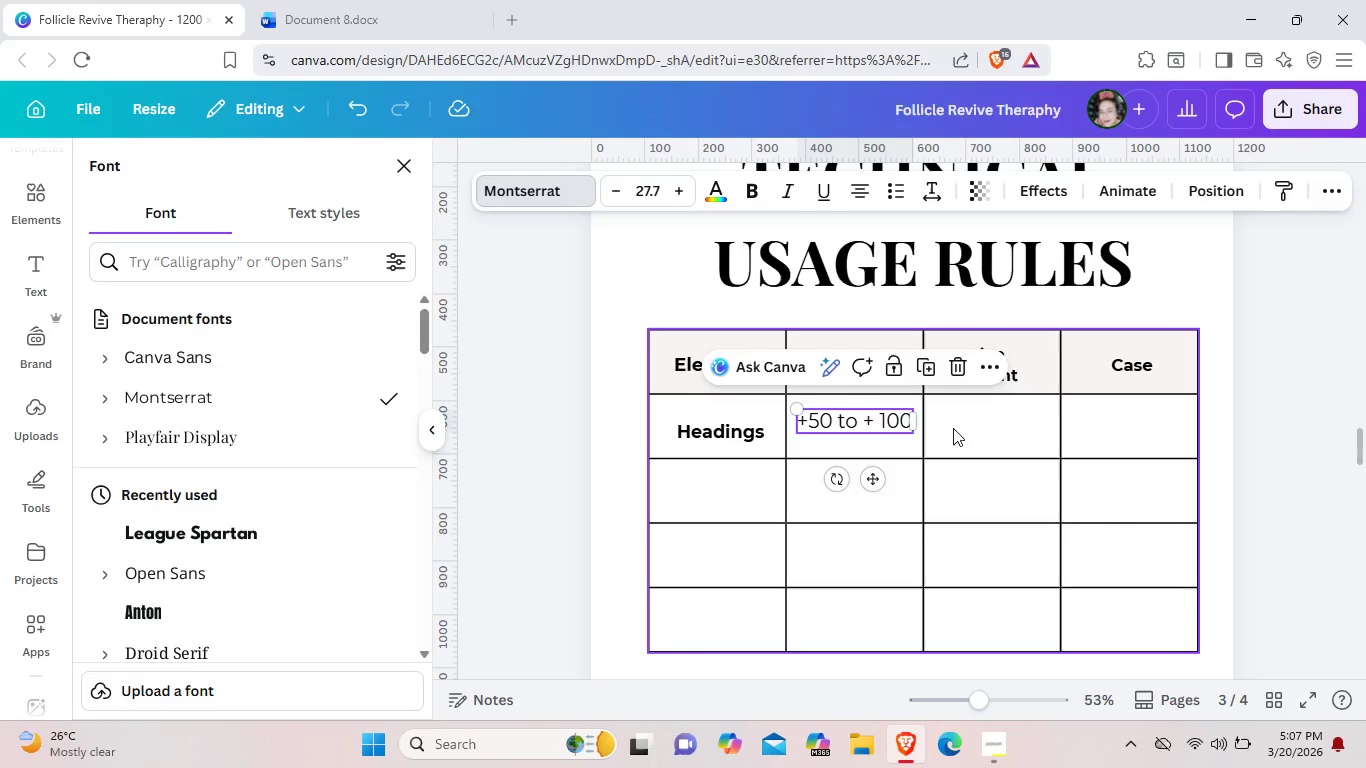 
left_click([953, 428])
 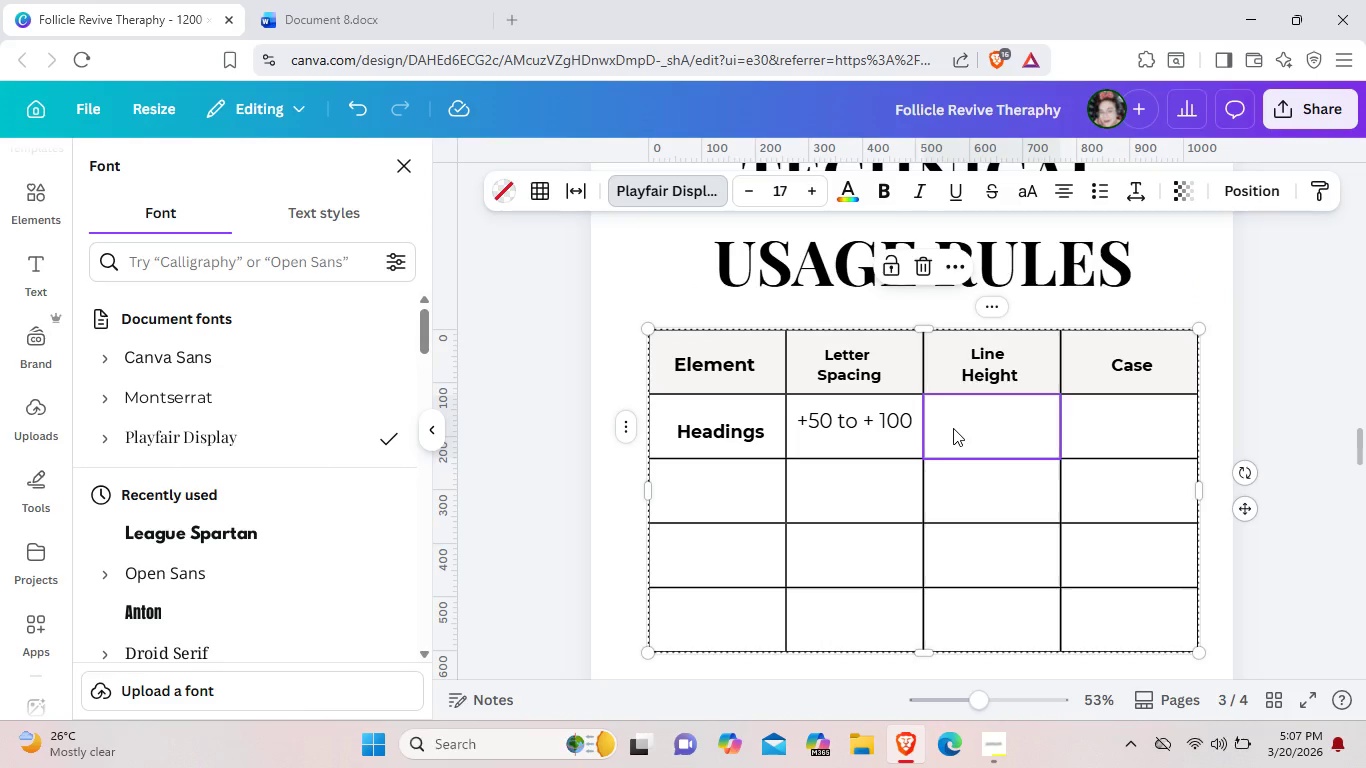 
key(Control+V)
 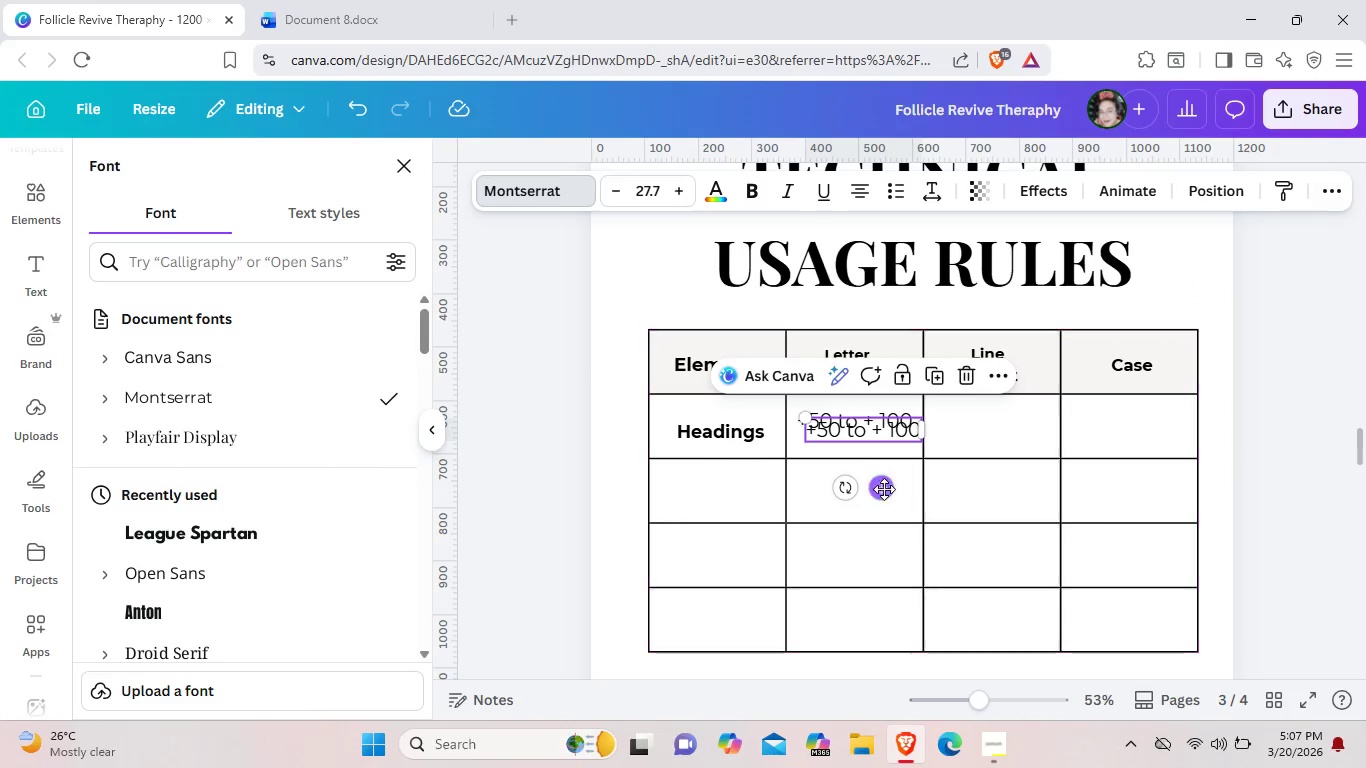 
left_click_drag(start_coordinate=[883, 490], to_coordinate=[1014, 485])
 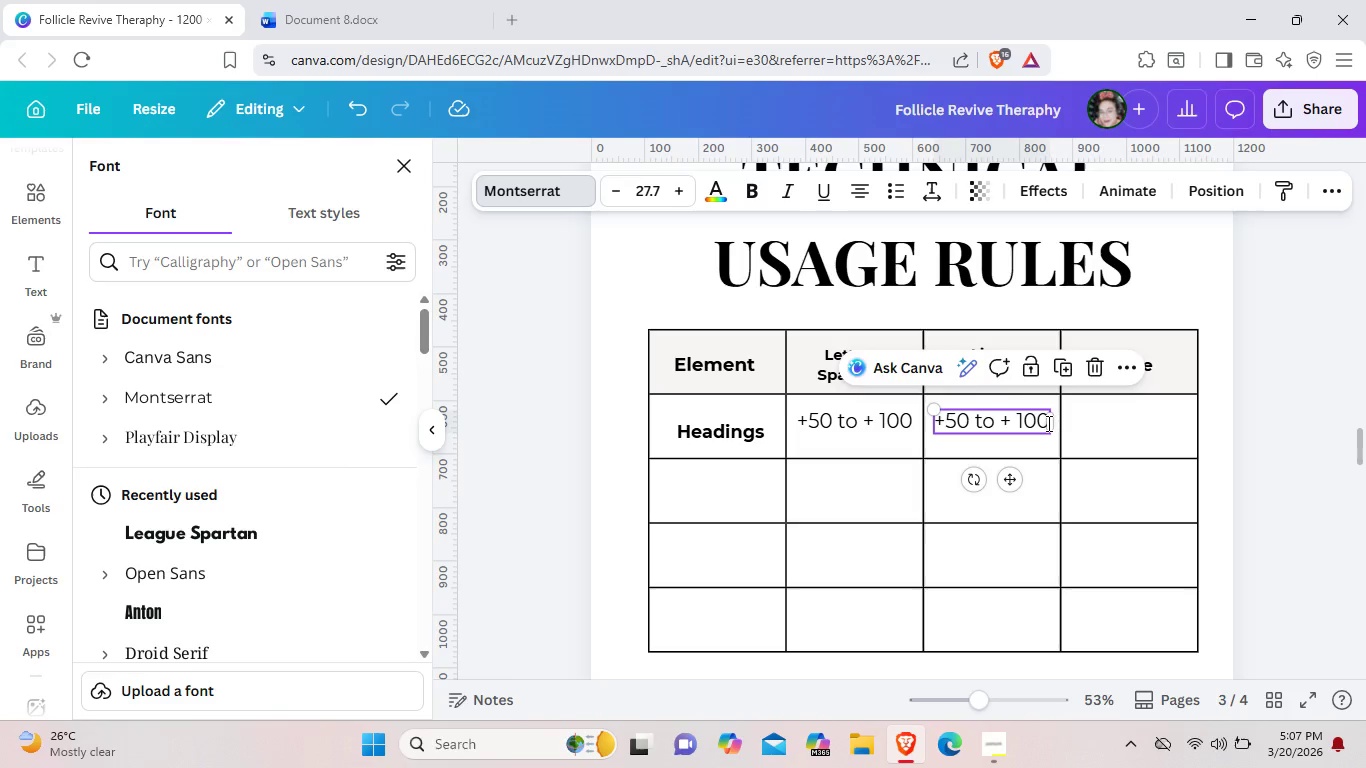 
double_click([1047, 423])
 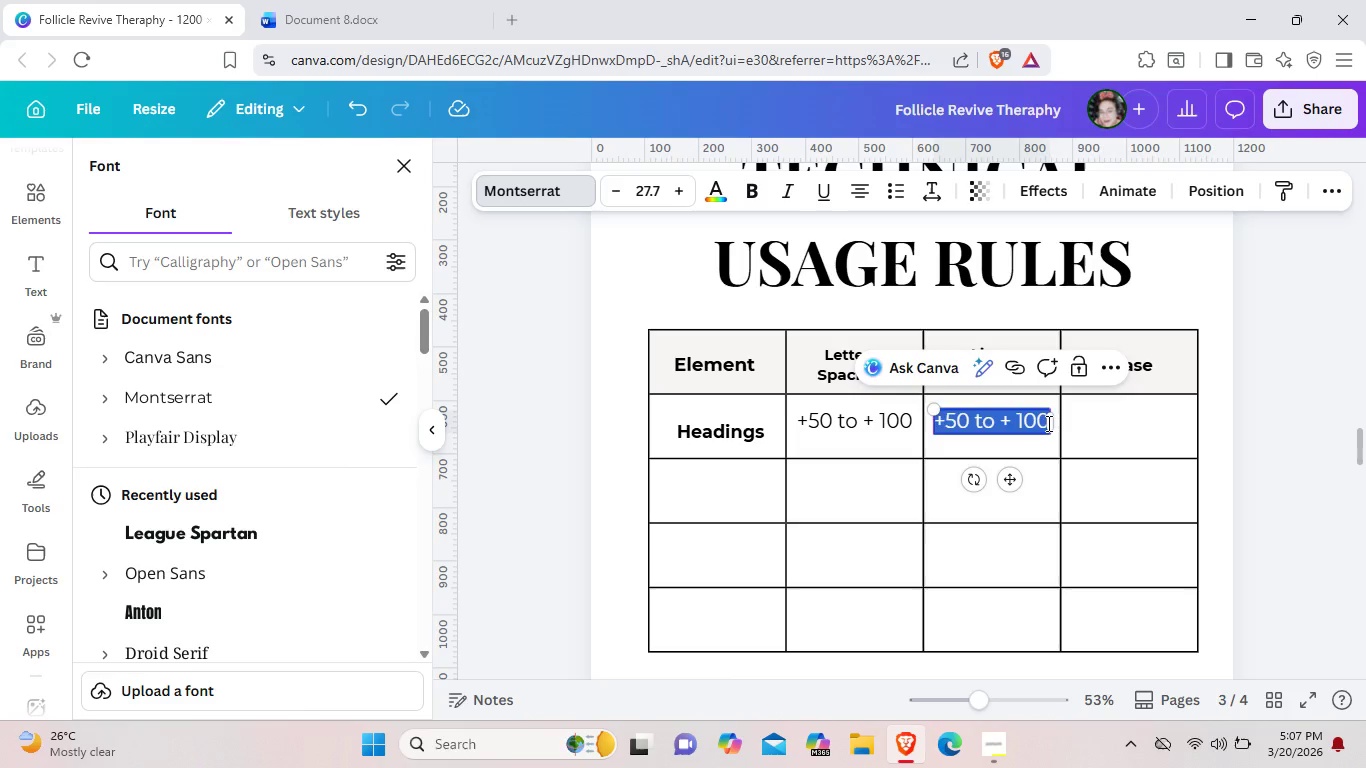 
left_click([1047, 423])
 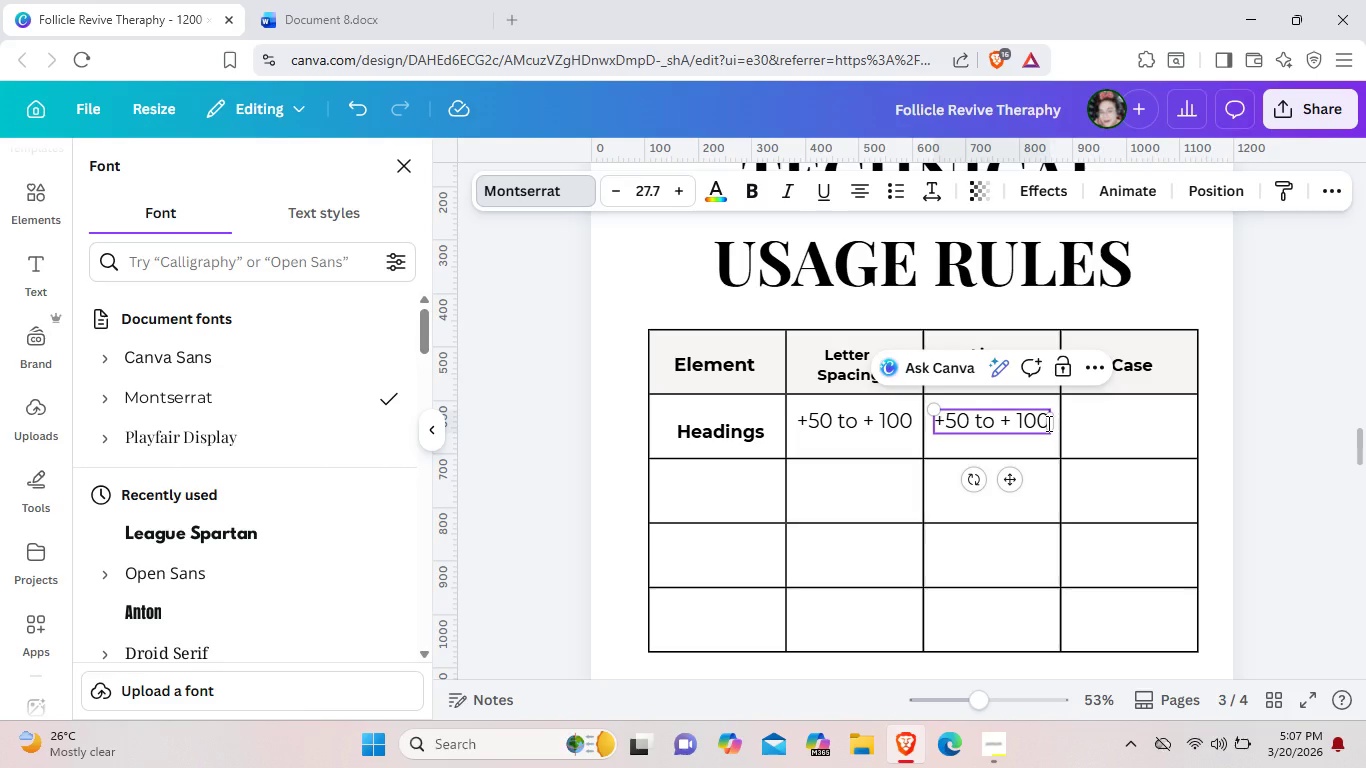 
key(Backspace)
 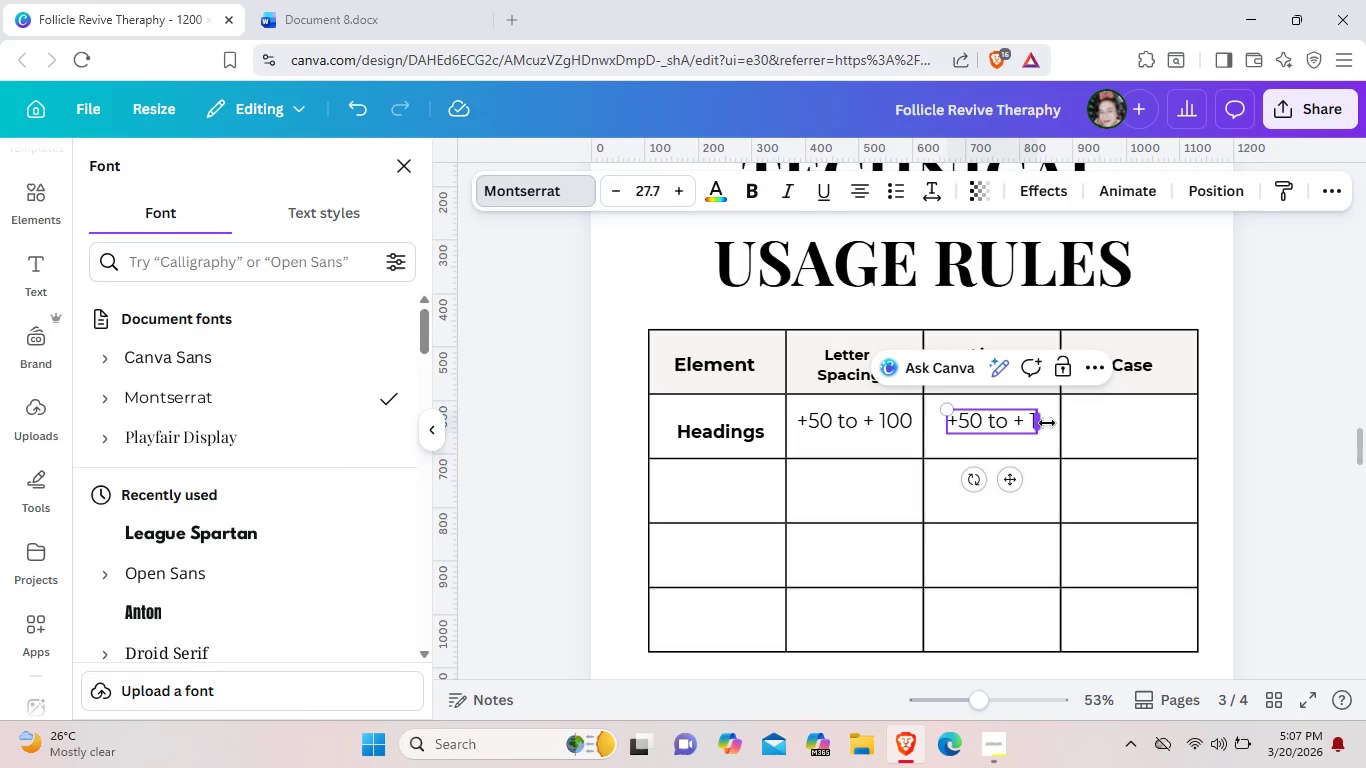 
key(Backspace)
 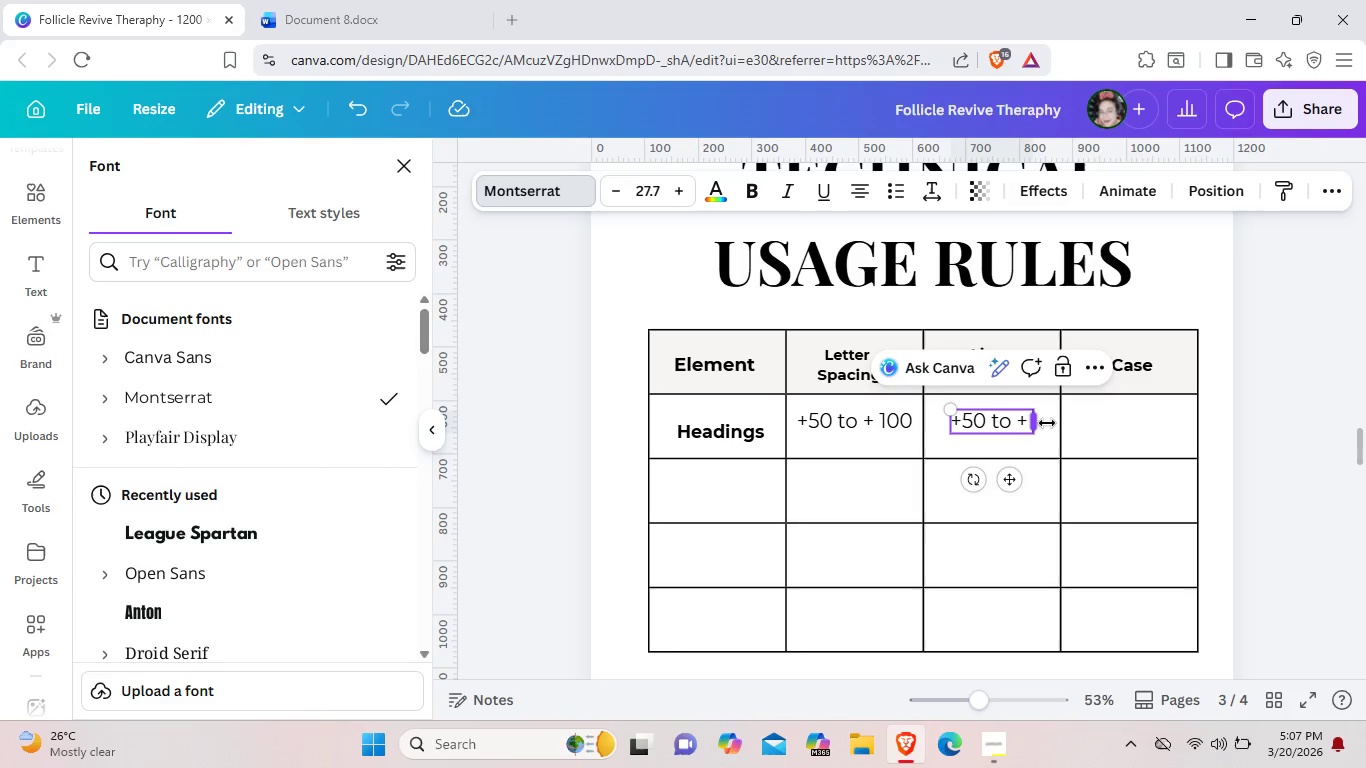 
key(Backspace)
 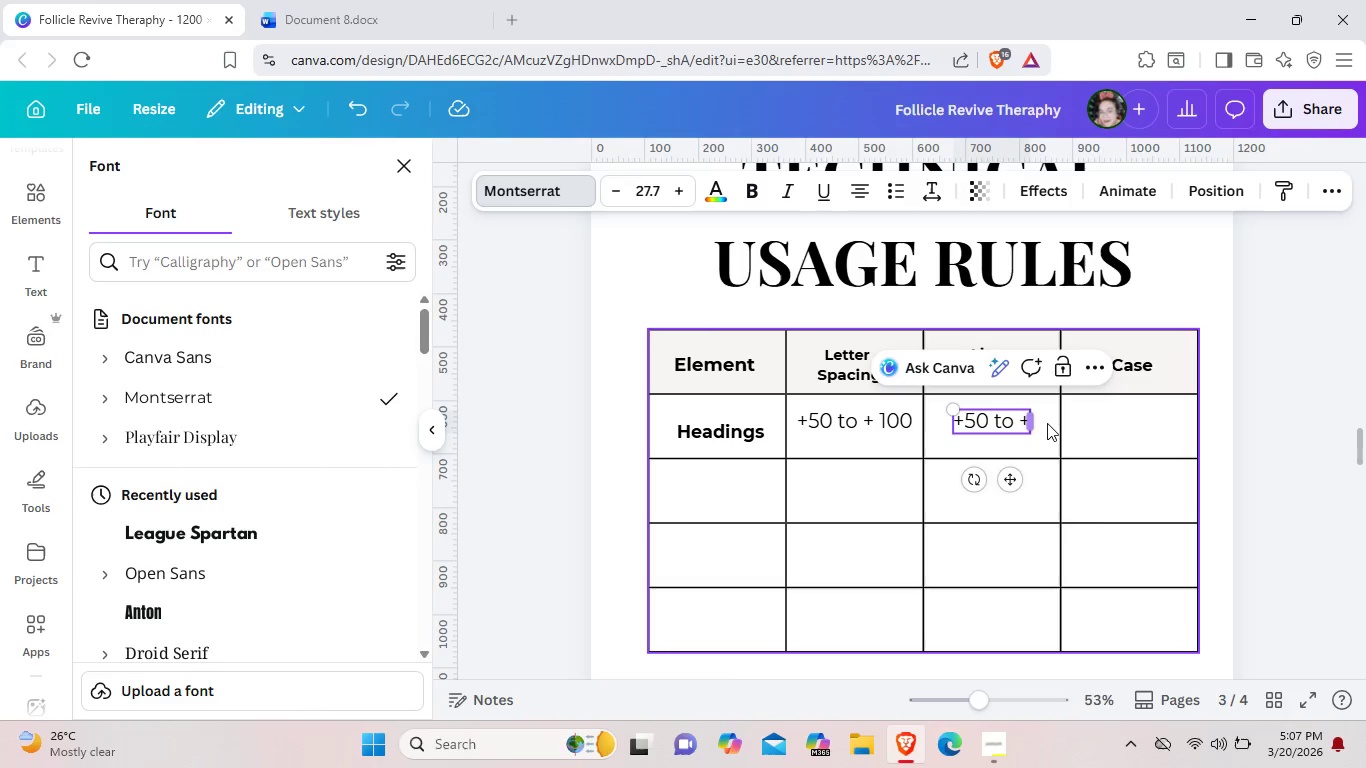 
key(Backspace)
 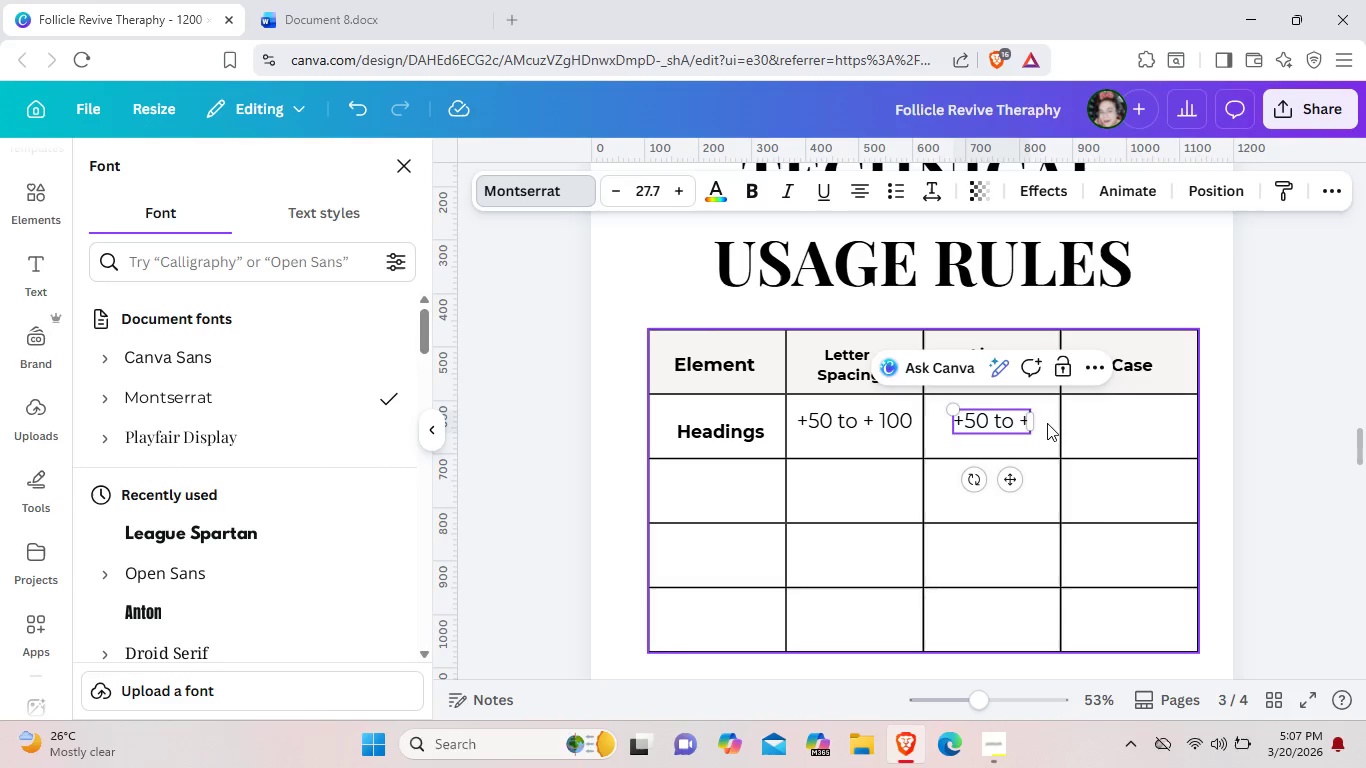 
key(Backspace)
 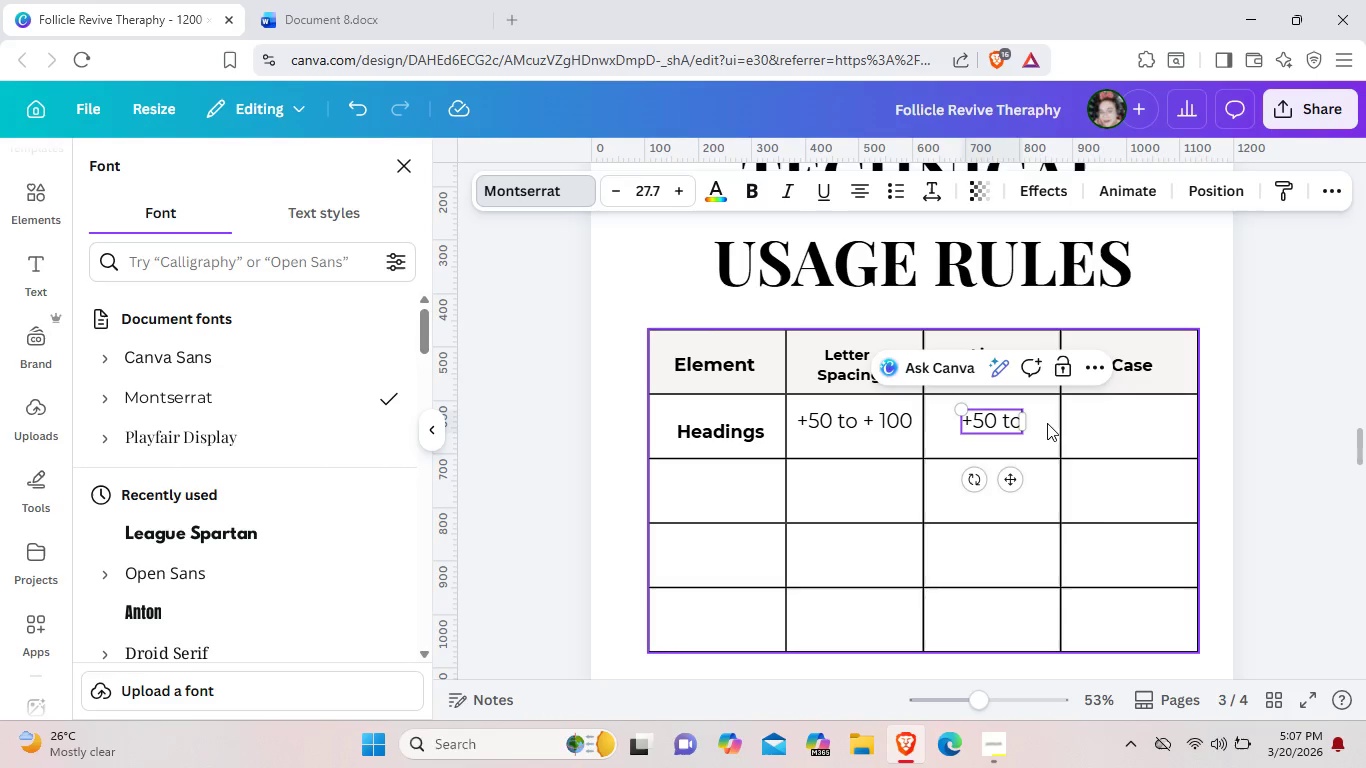 
key(Backspace)
 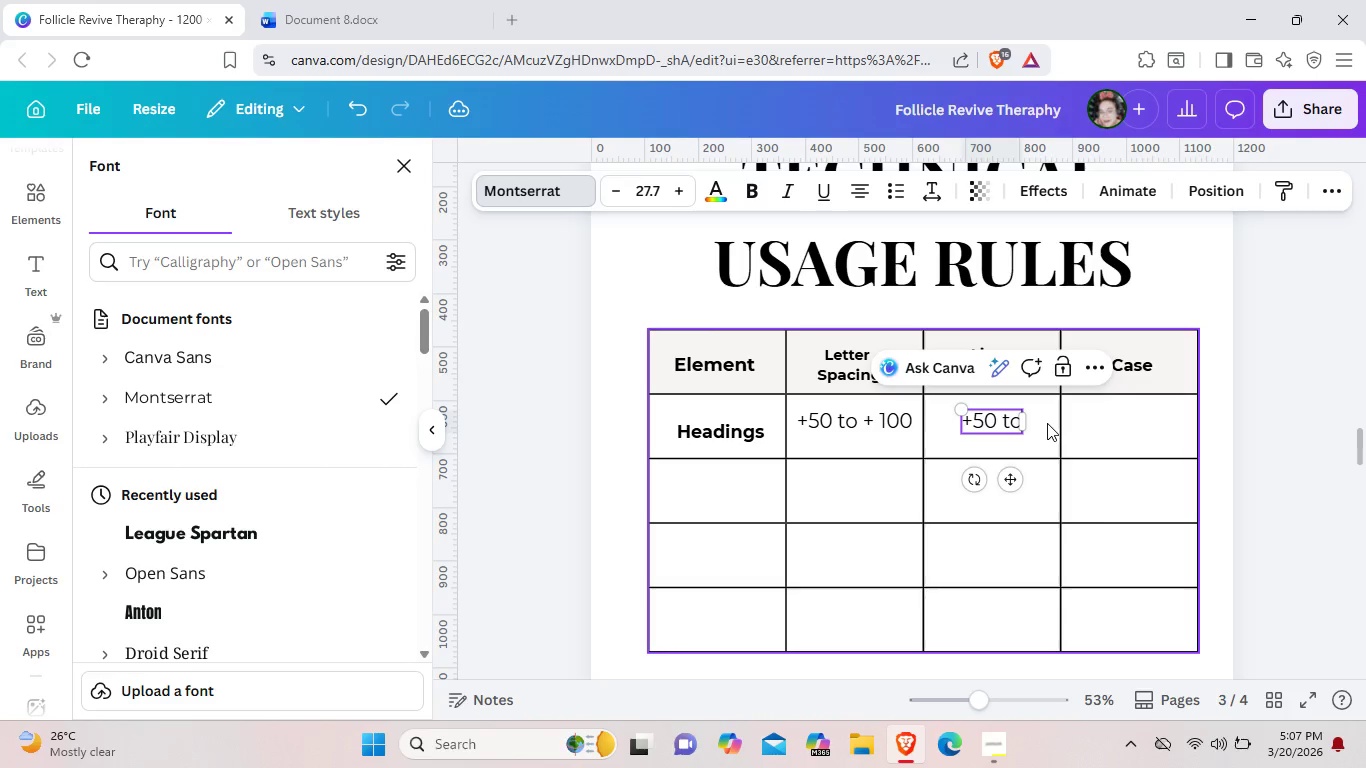 
key(Backspace)
 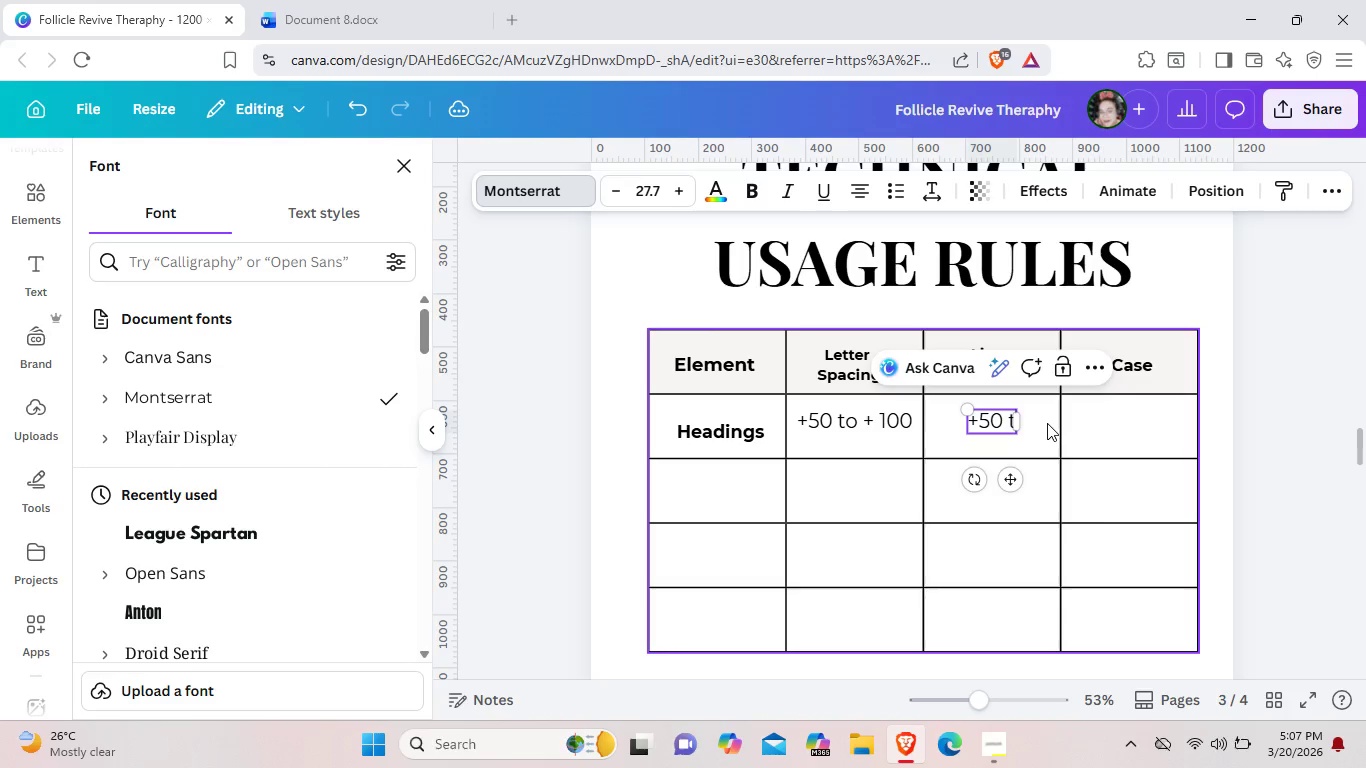 
key(Backspace)
 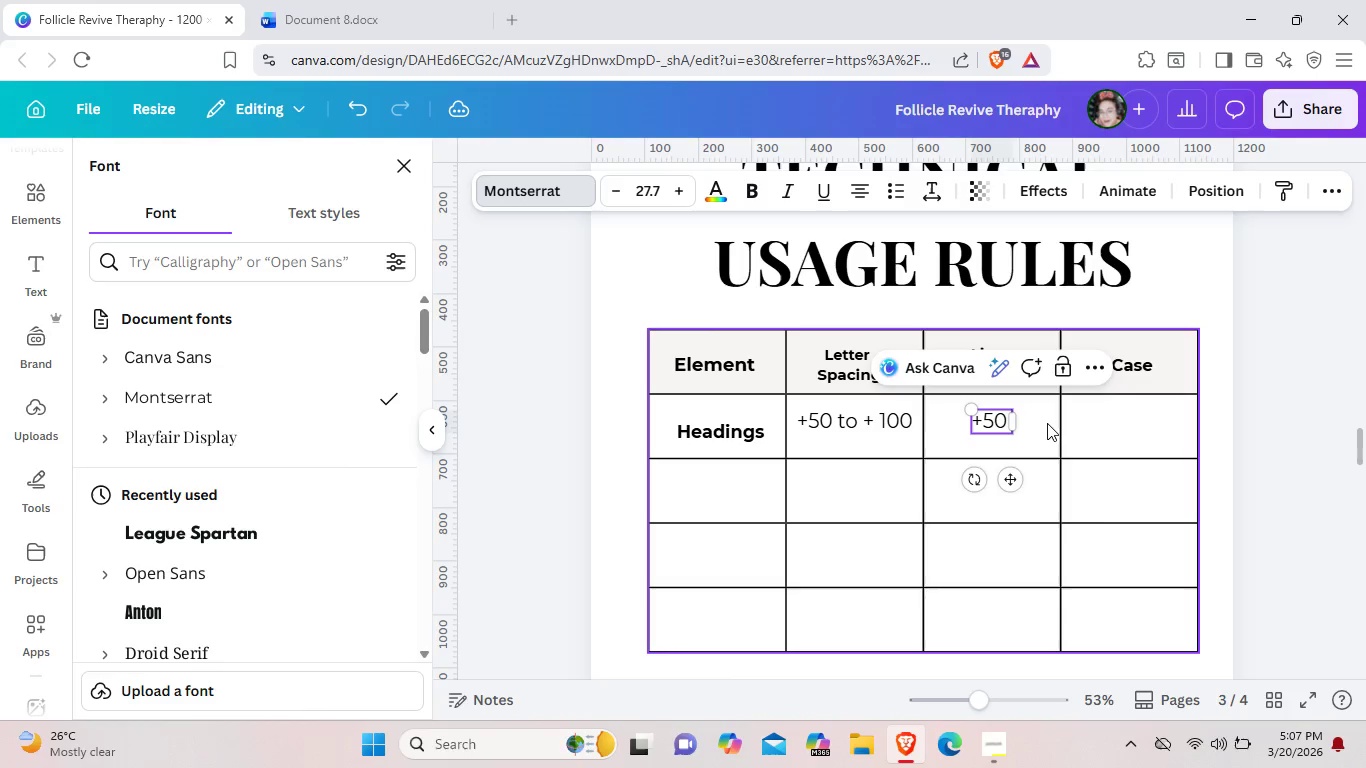 
key(Backspace)
 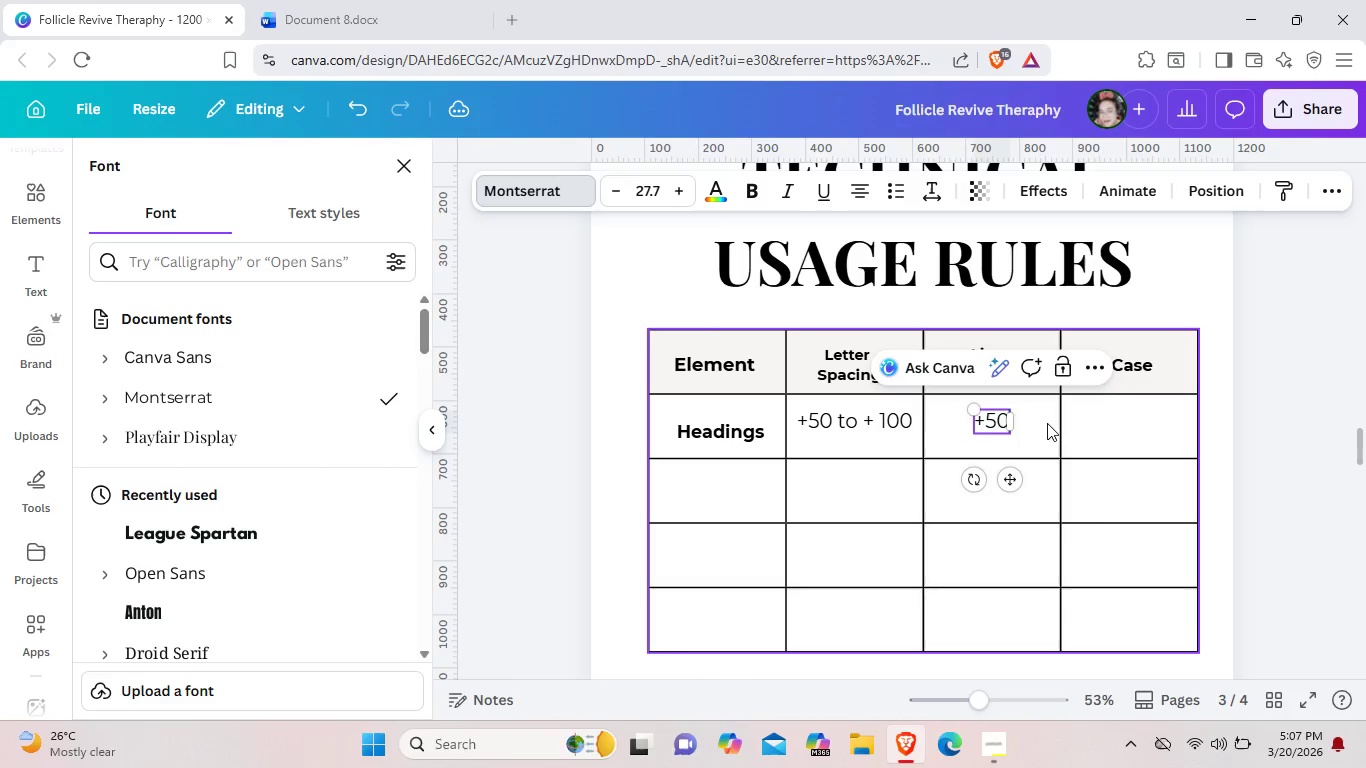 
key(Backspace)
 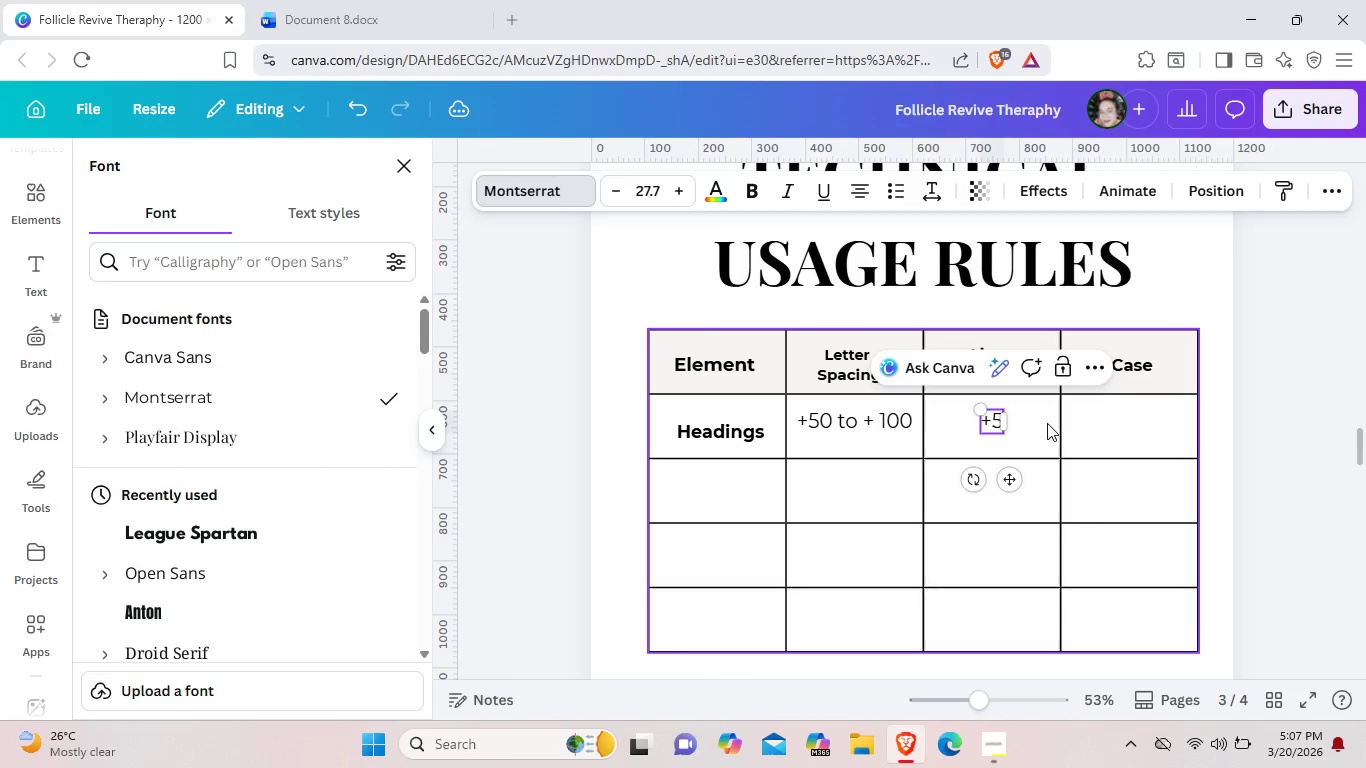 
key(Backspace)
 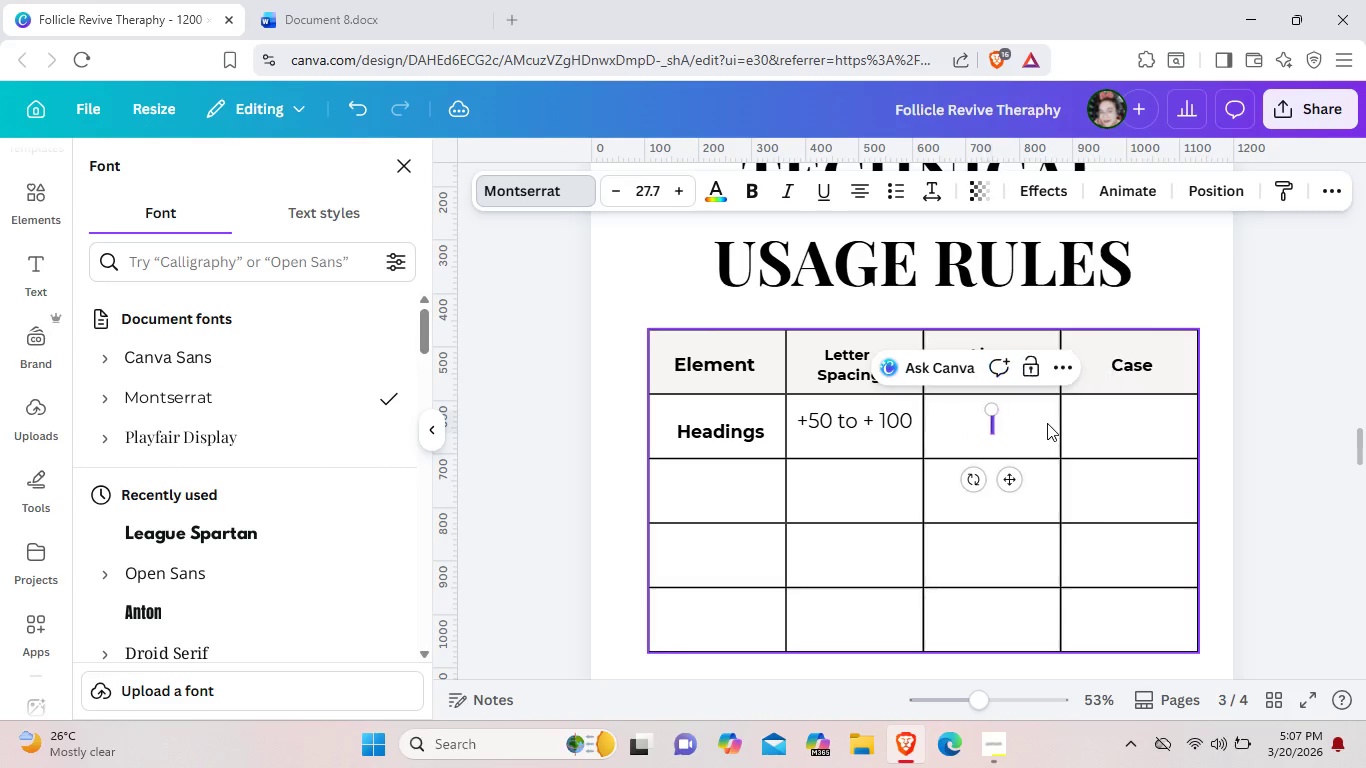 
key(Backspace)
 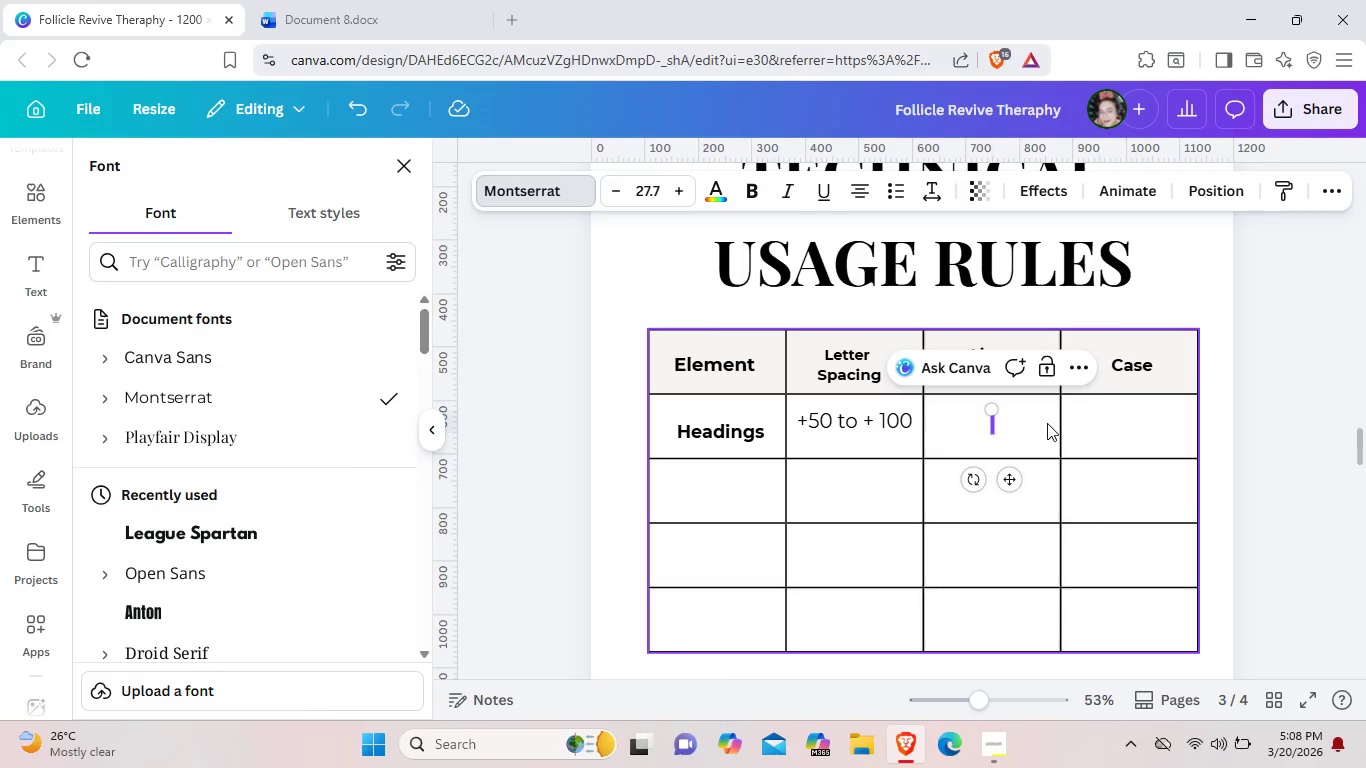 
key(1)
 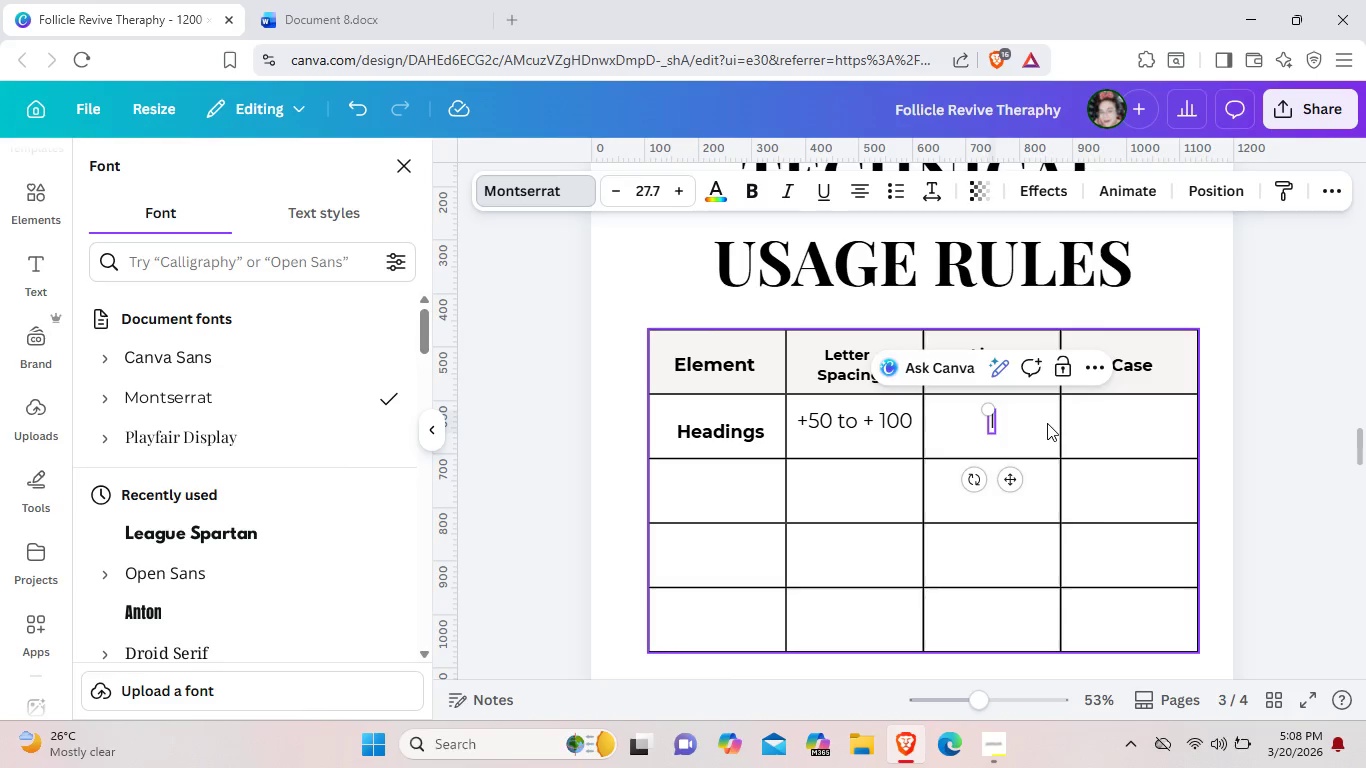 
key(Period)
 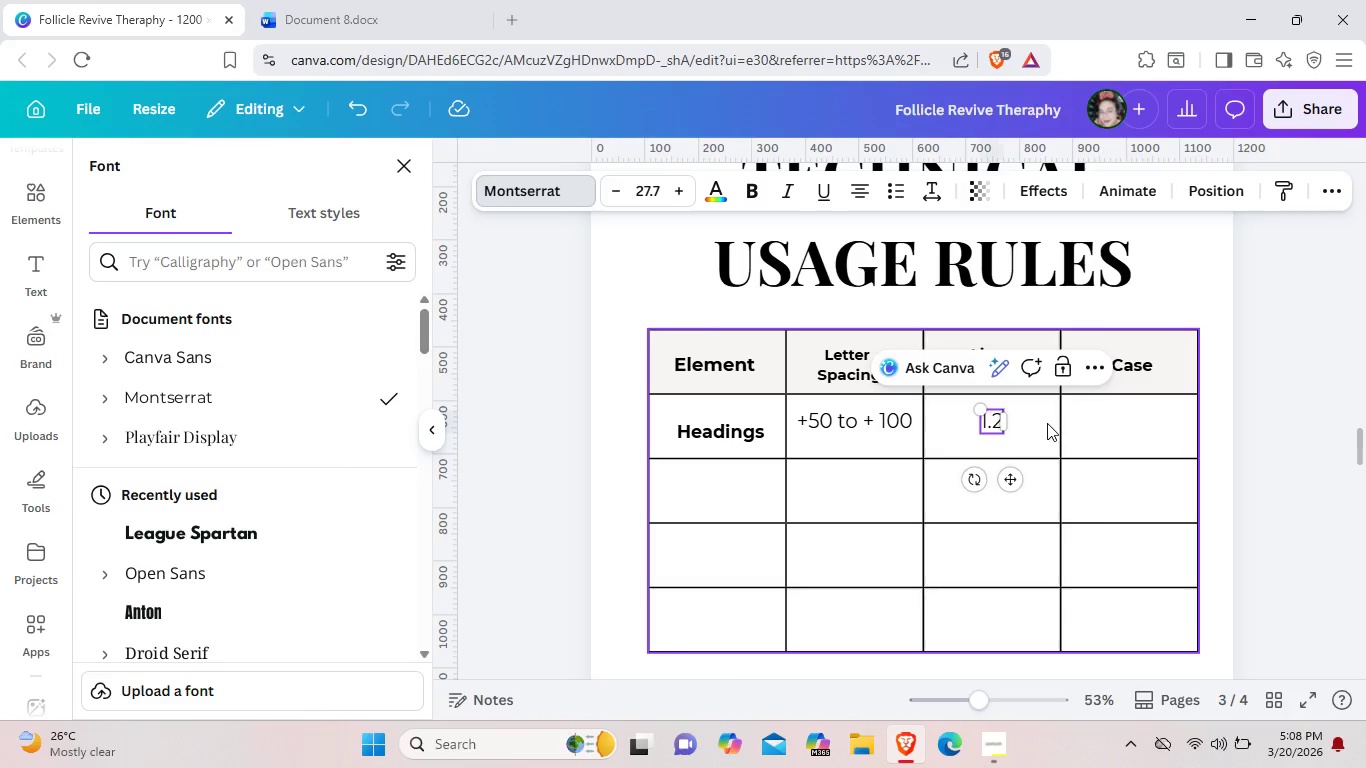 
key(2)
 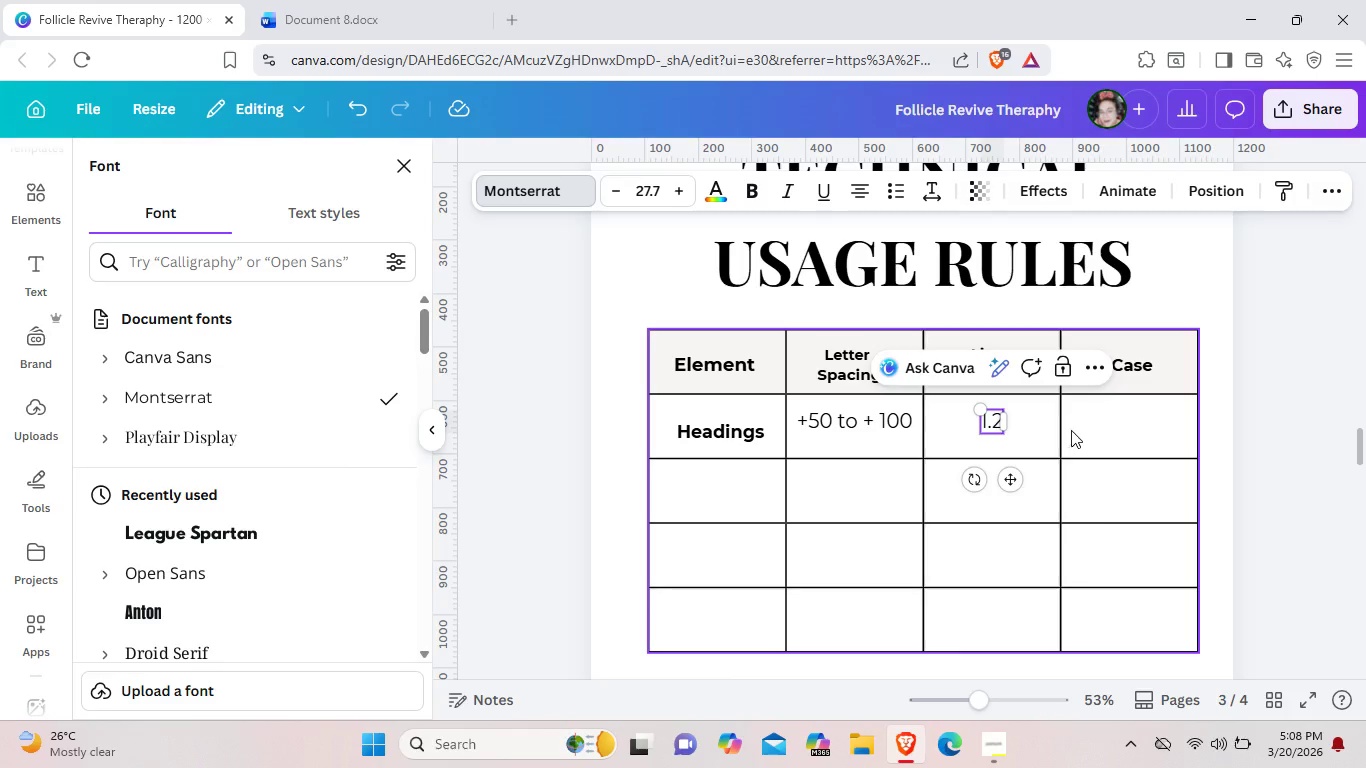 
left_click([1088, 430])
 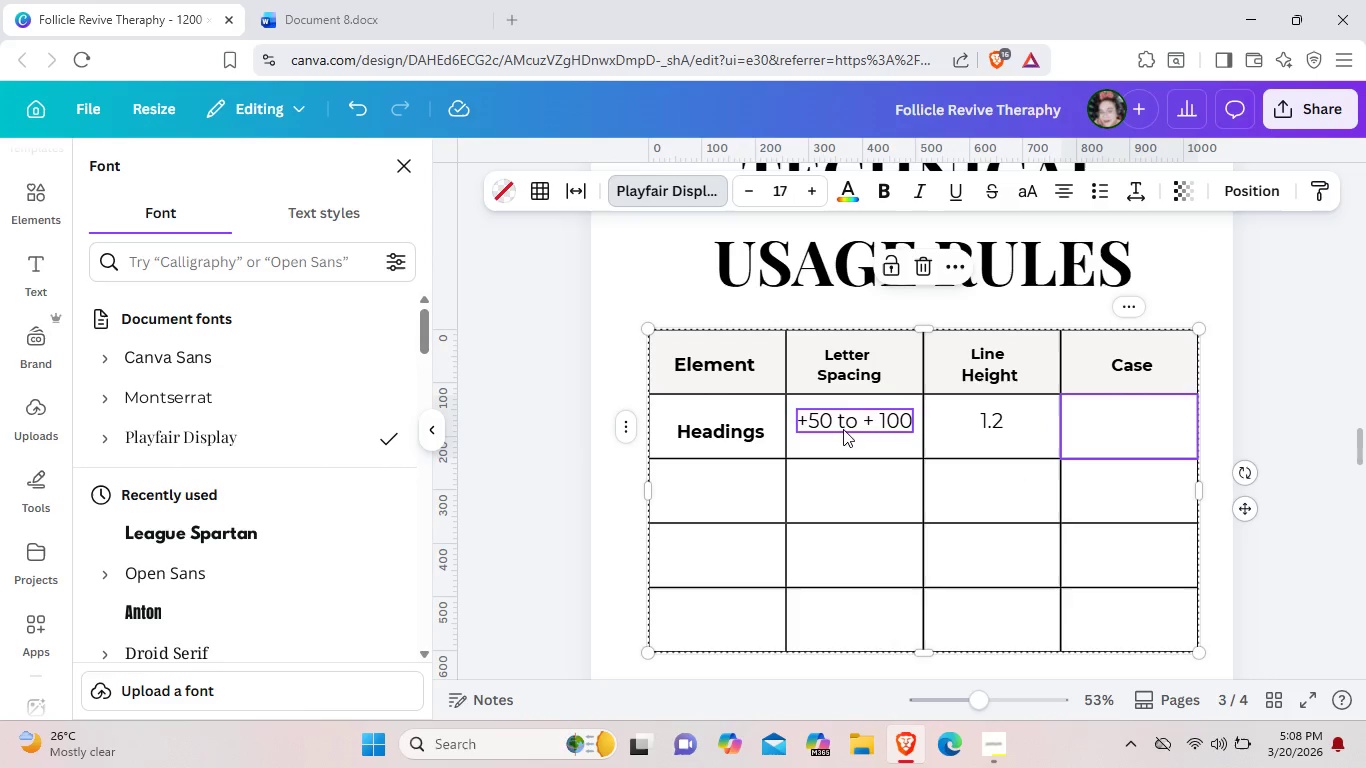 
left_click_drag(start_coordinate=[842, 425], to_coordinate=[843, 431])
 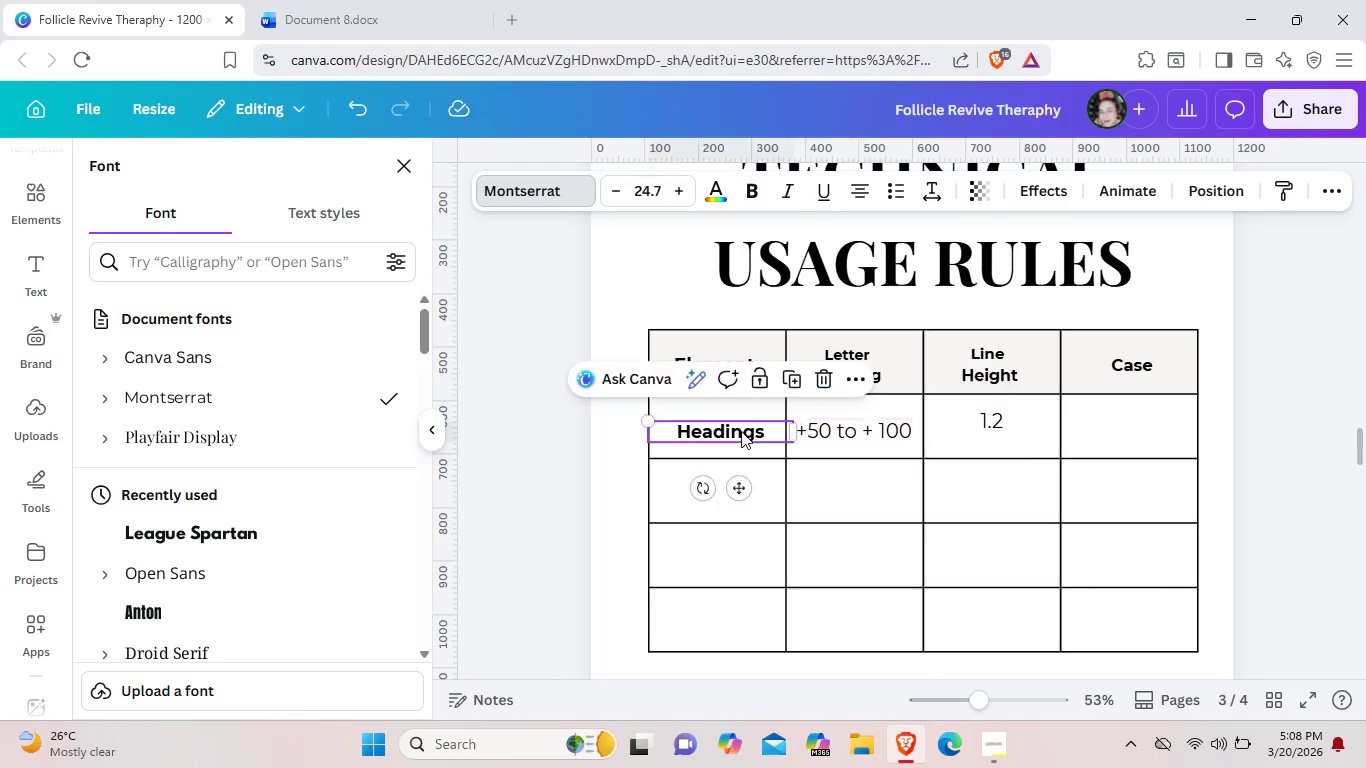 
left_click_drag(start_coordinate=[741, 431], to_coordinate=[737, 424])
 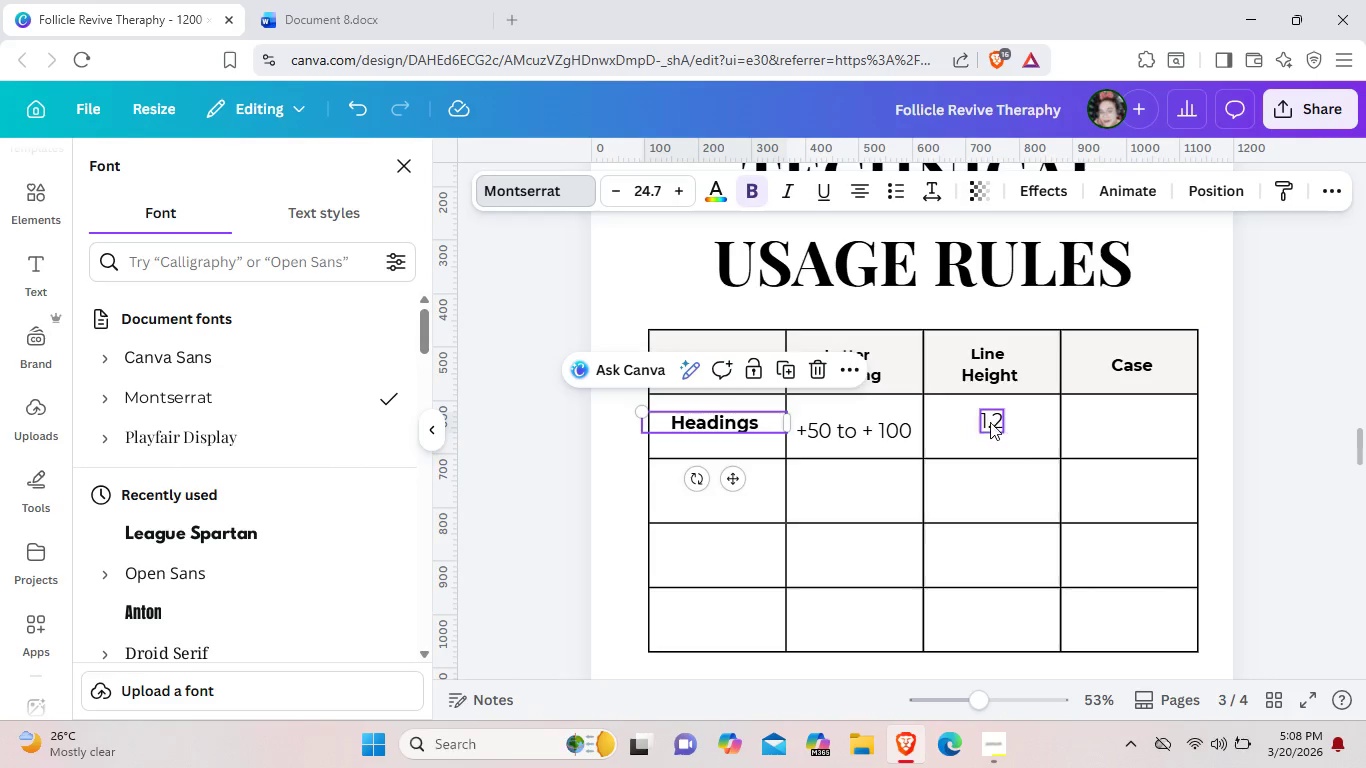 
left_click_drag(start_coordinate=[990, 422], to_coordinate=[989, 431])
 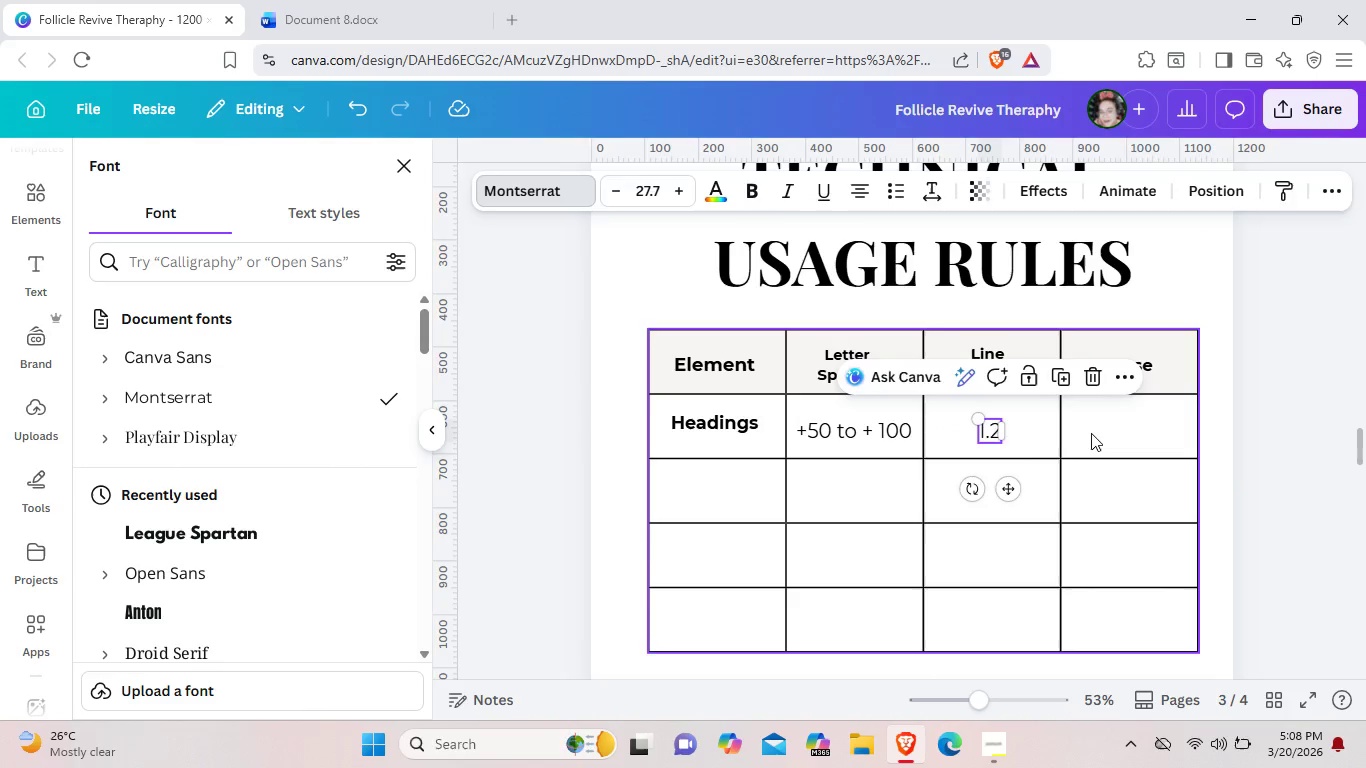 
left_click([1091, 433])
 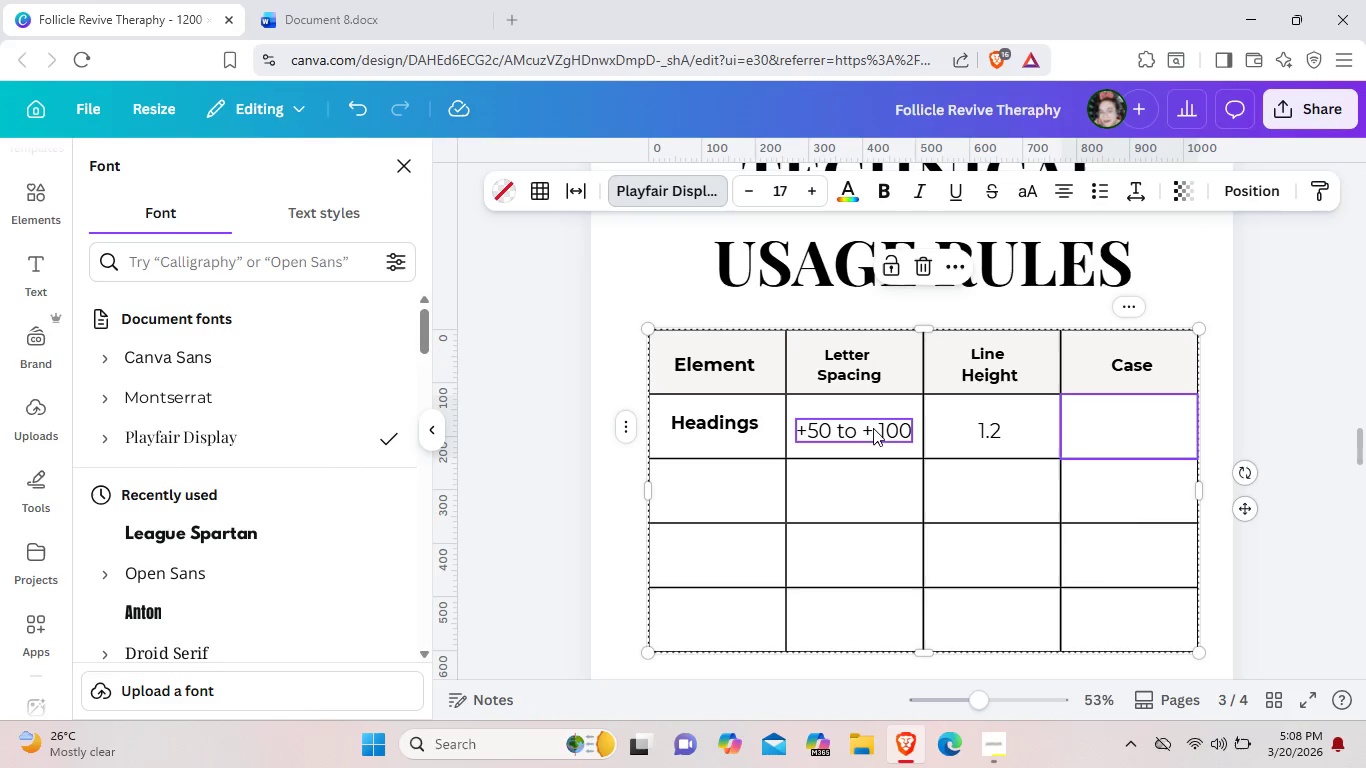 
left_click_drag(start_coordinate=[873, 428], to_coordinate=[868, 426])
 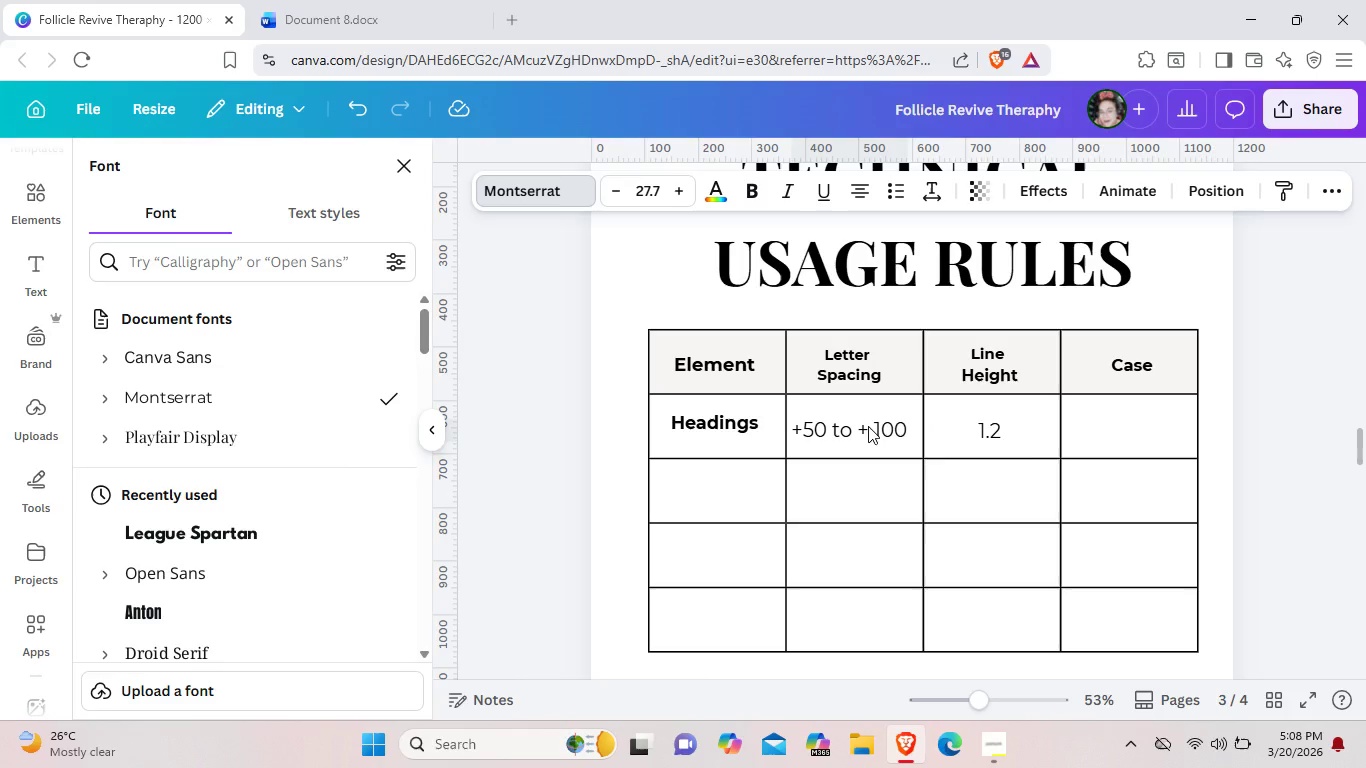 
key(ArrowUp)
 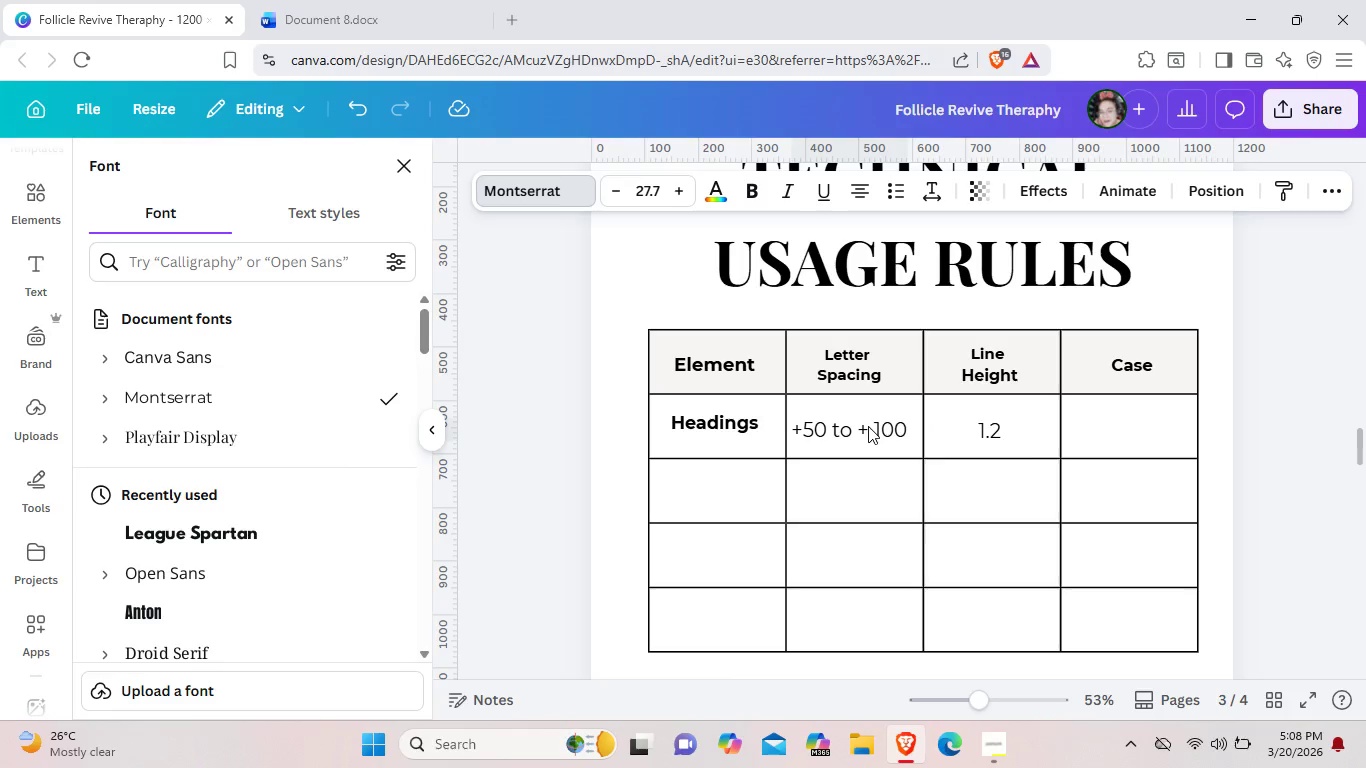 
key(ArrowUp)
 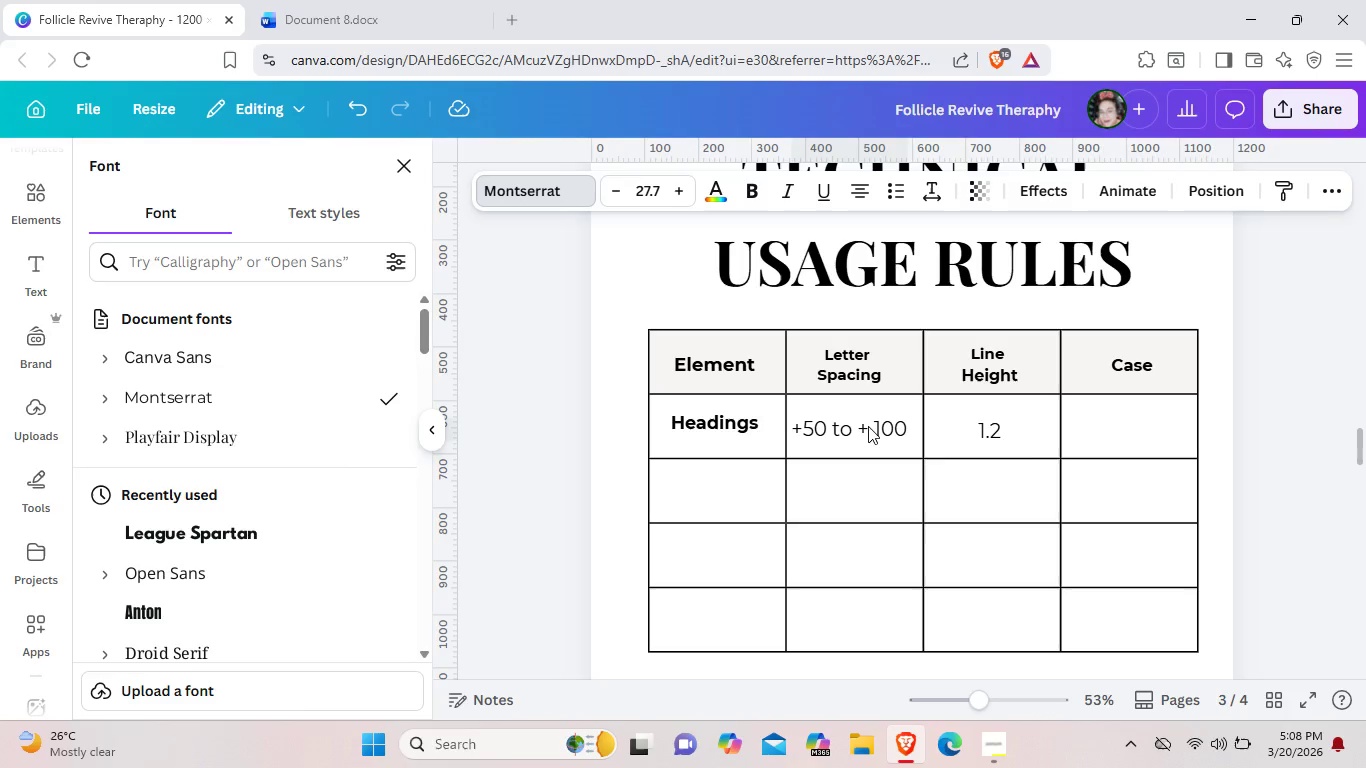 
key(ArrowUp)
 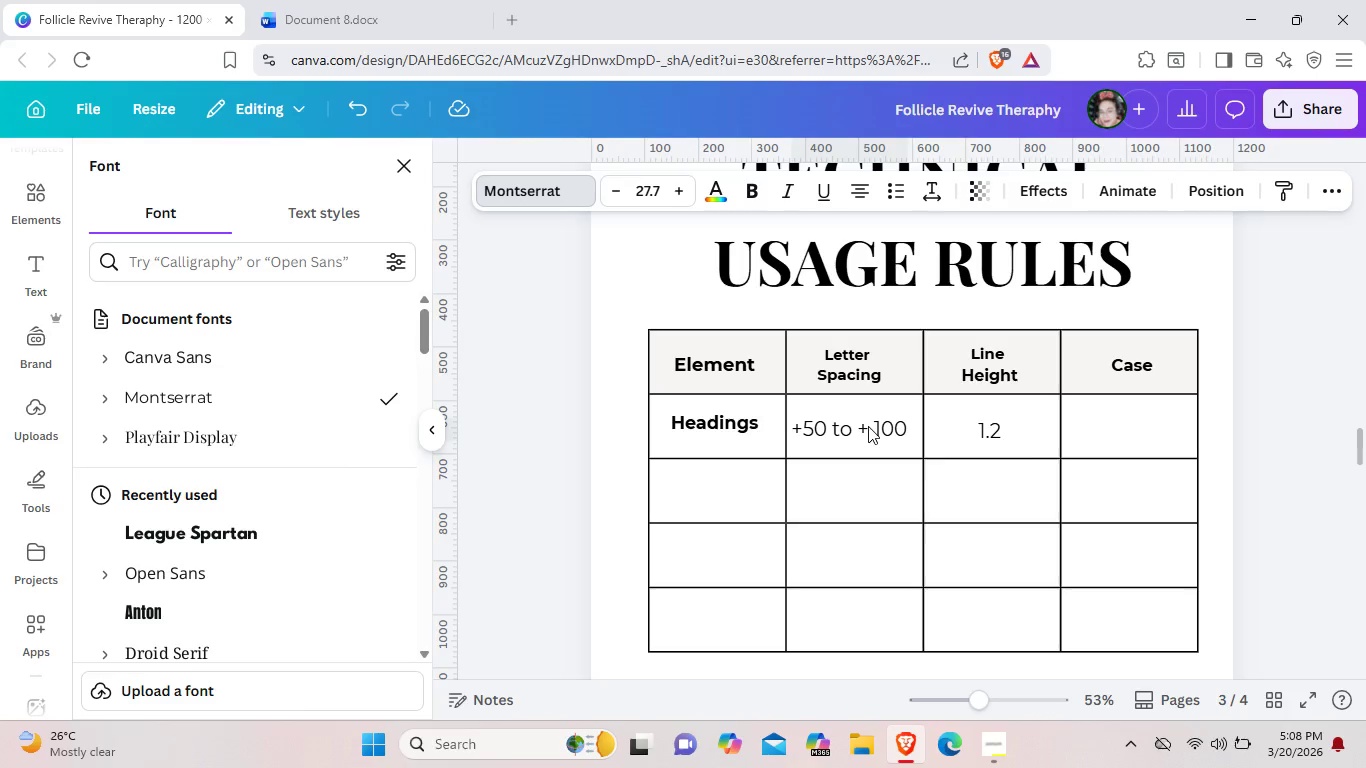 
key(ArrowUp)
 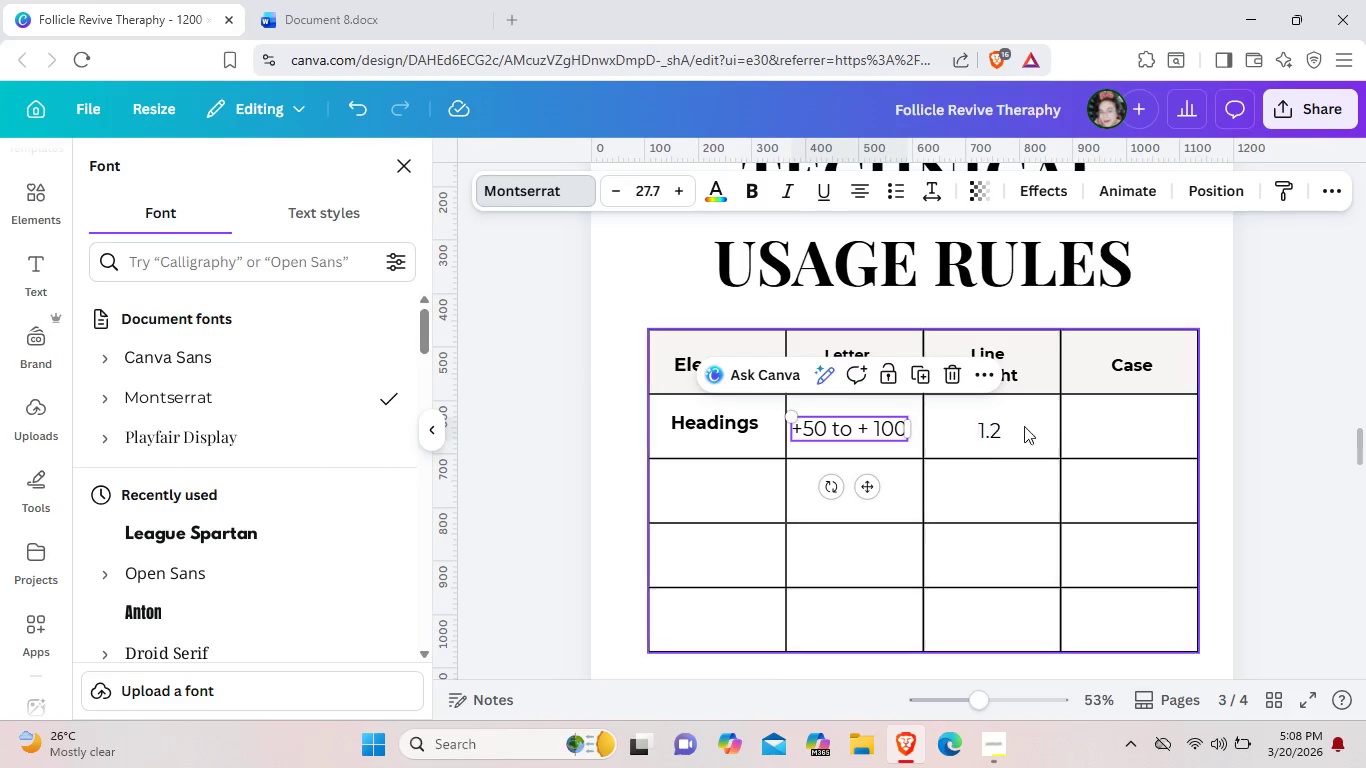 
left_click([1066, 435])
 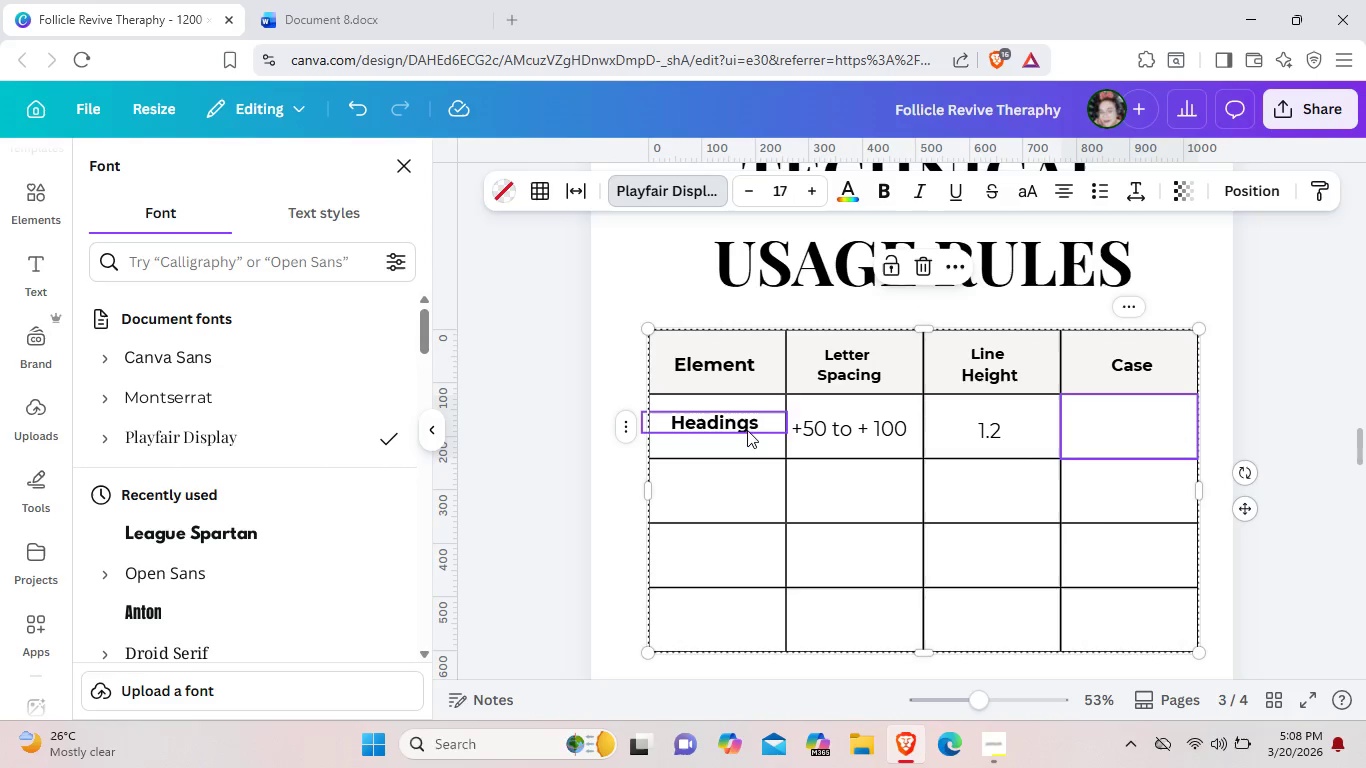 
left_click([739, 428])
 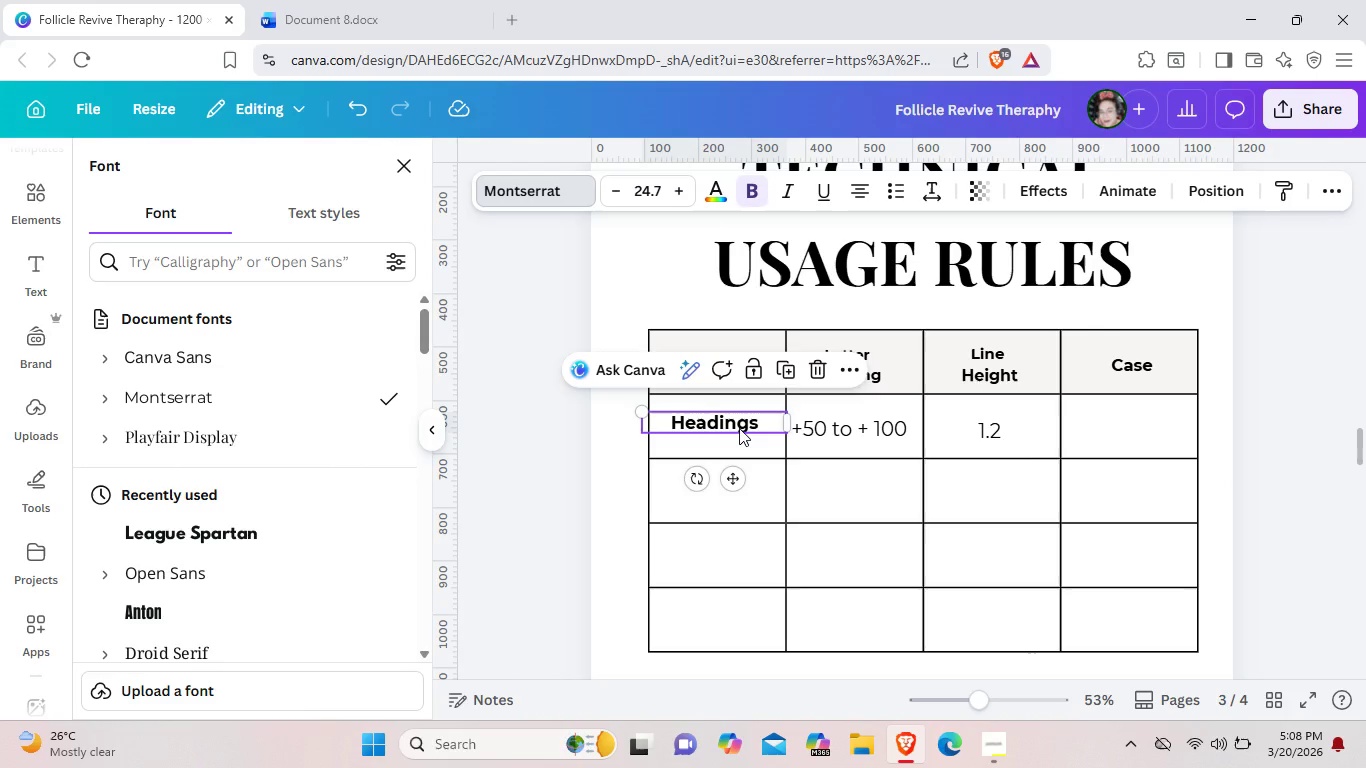 
key(Control+C)
 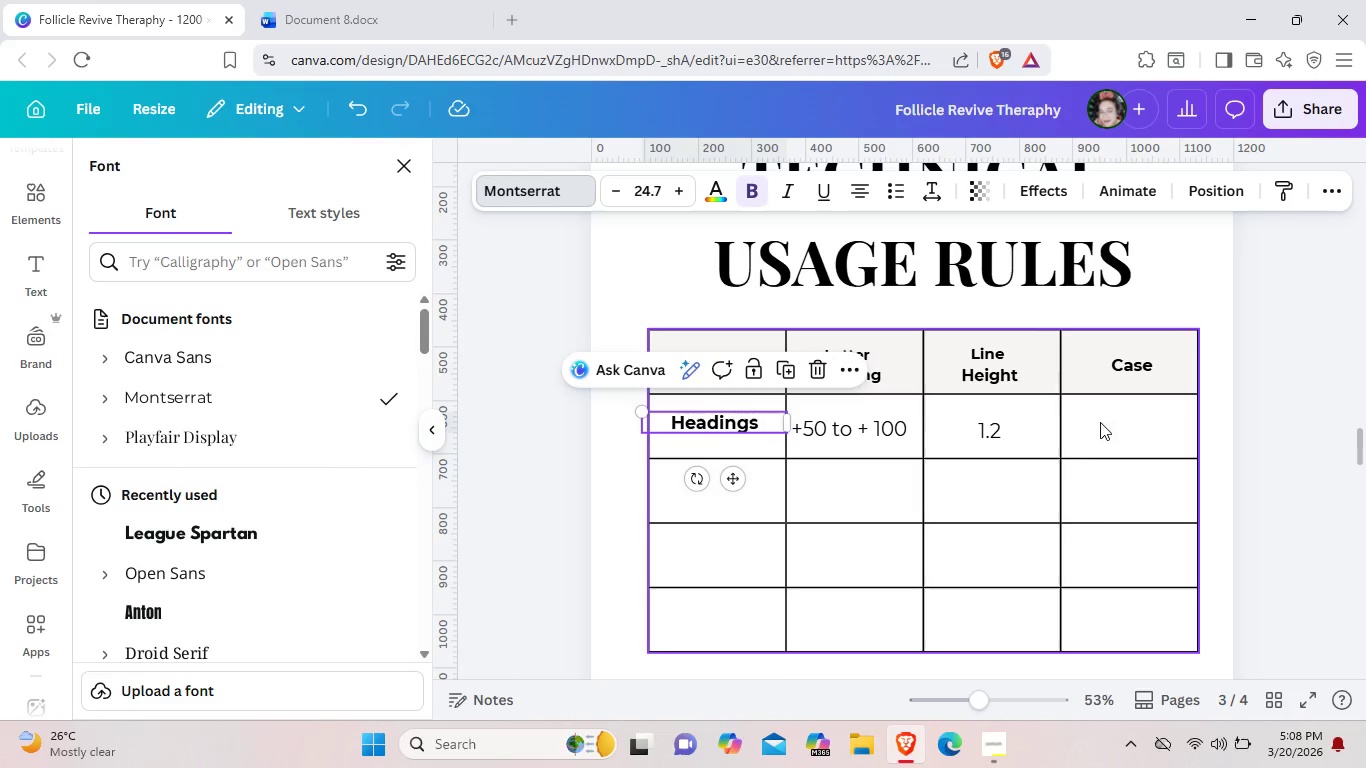 
double_click([1109, 420])
 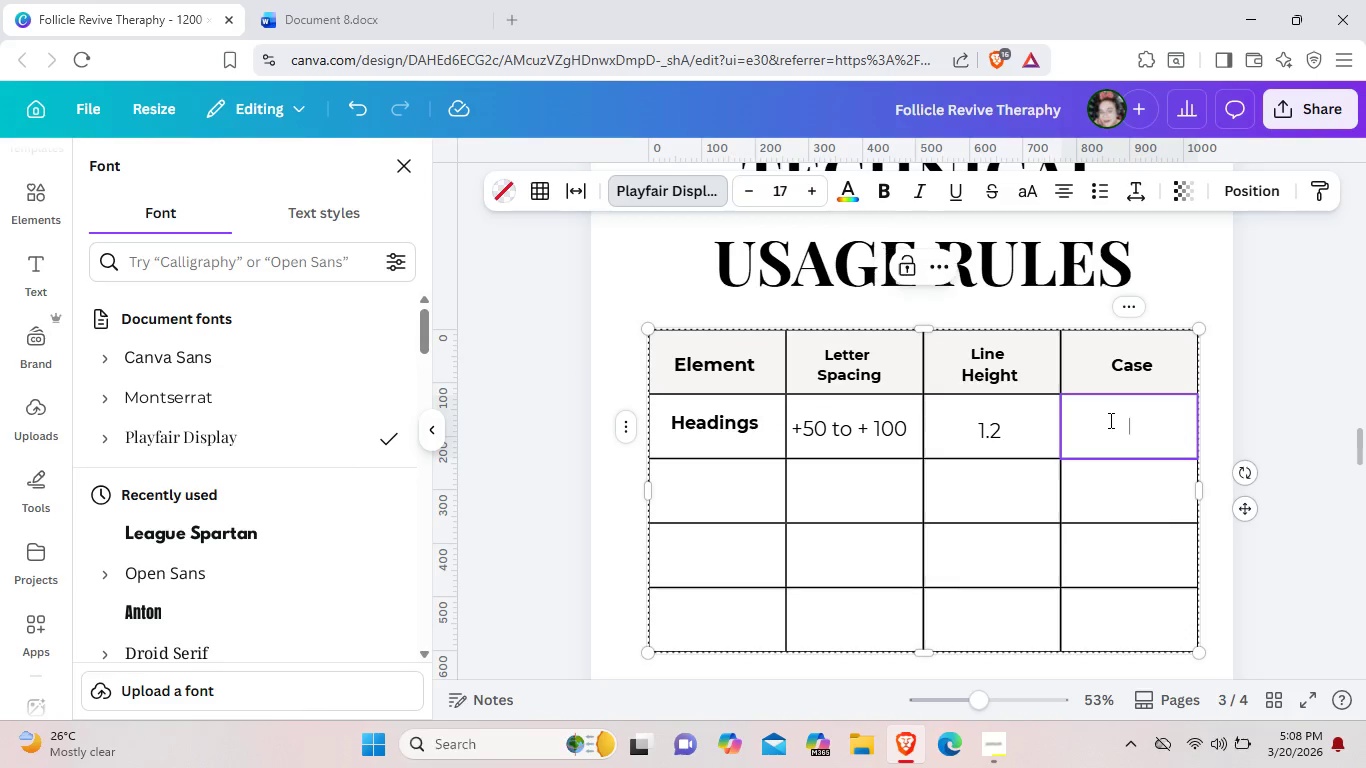 
key(Control+V)
 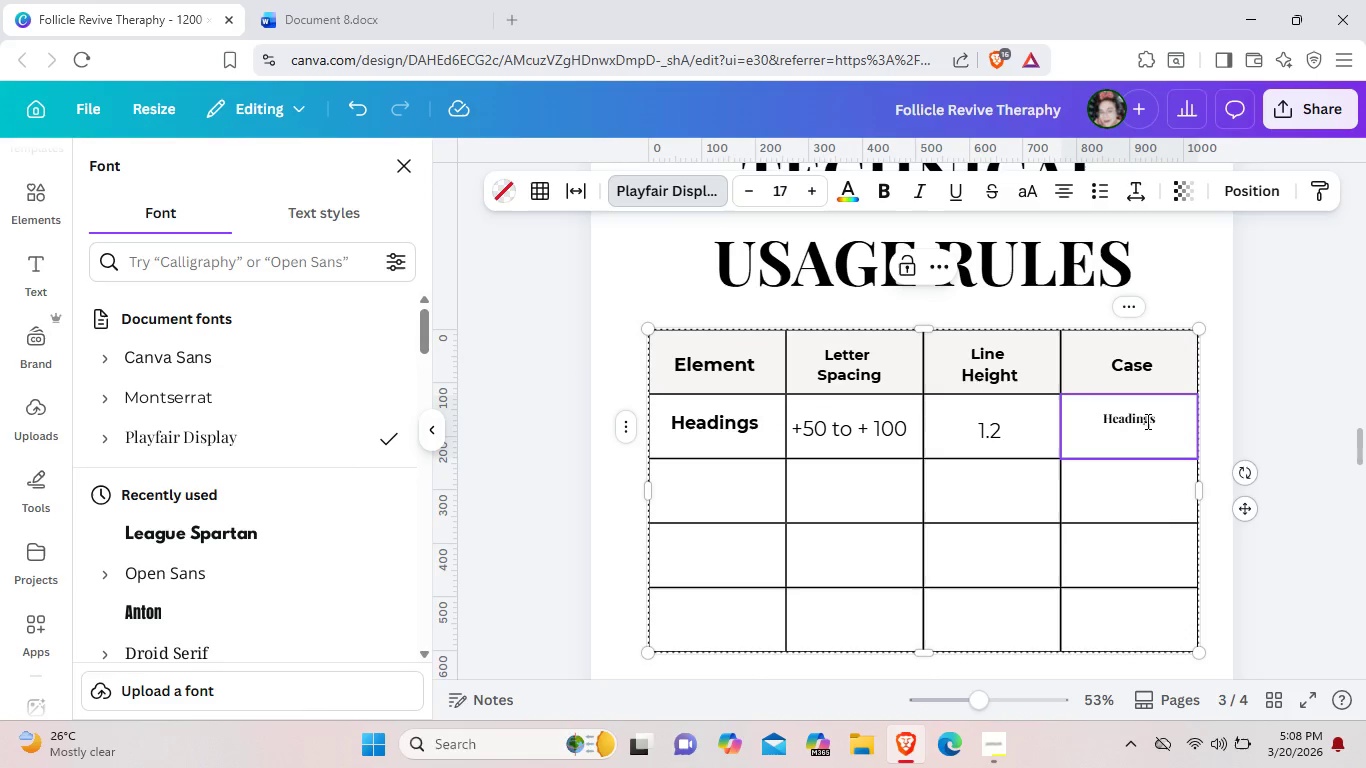 
left_click([1154, 418])
 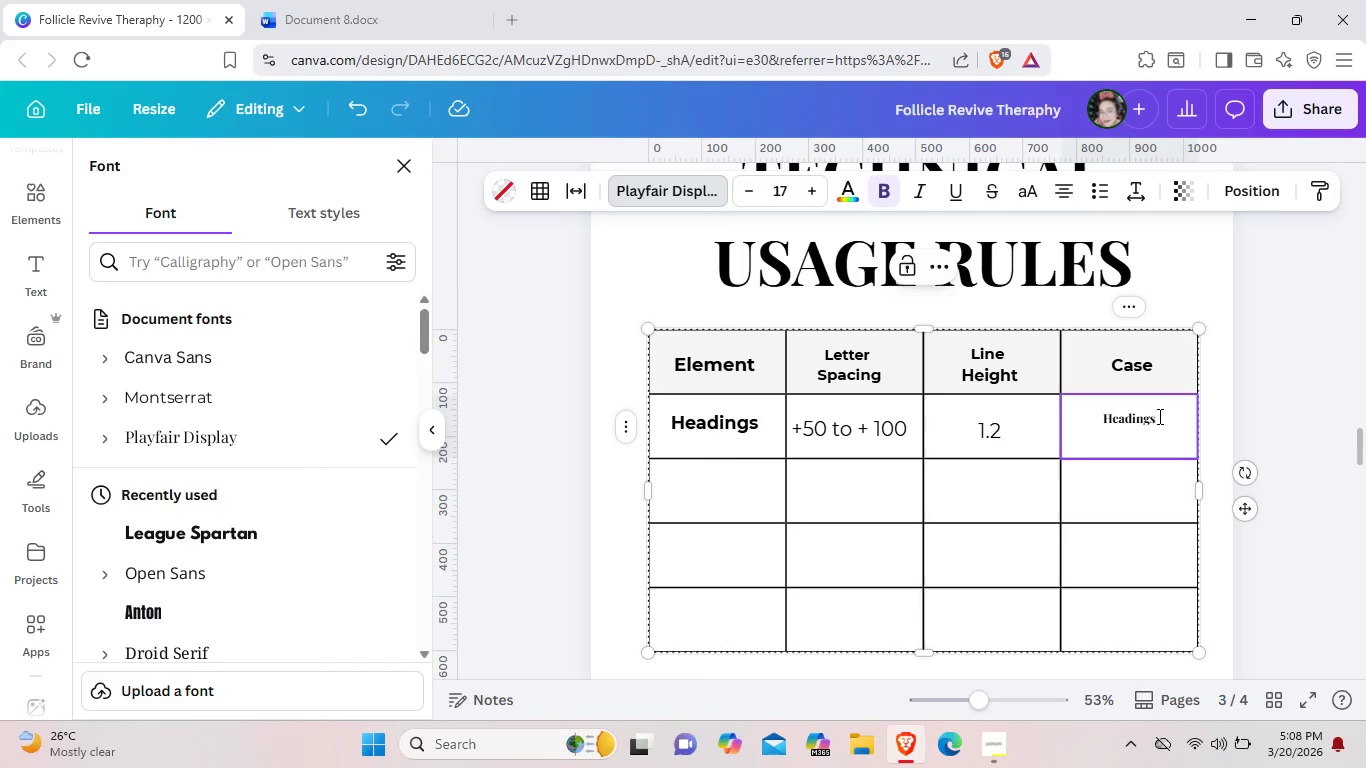 
left_click([1158, 416])
 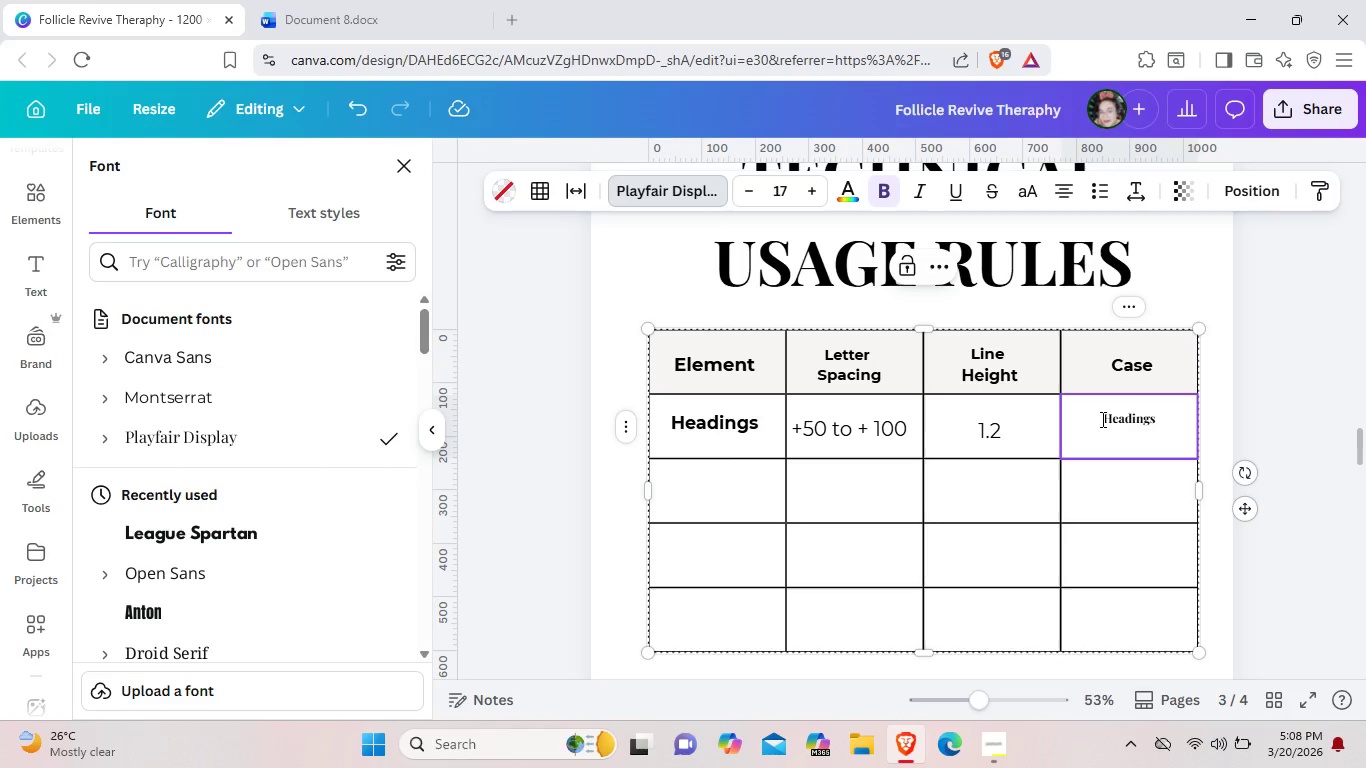 
double_click([1101, 419])
 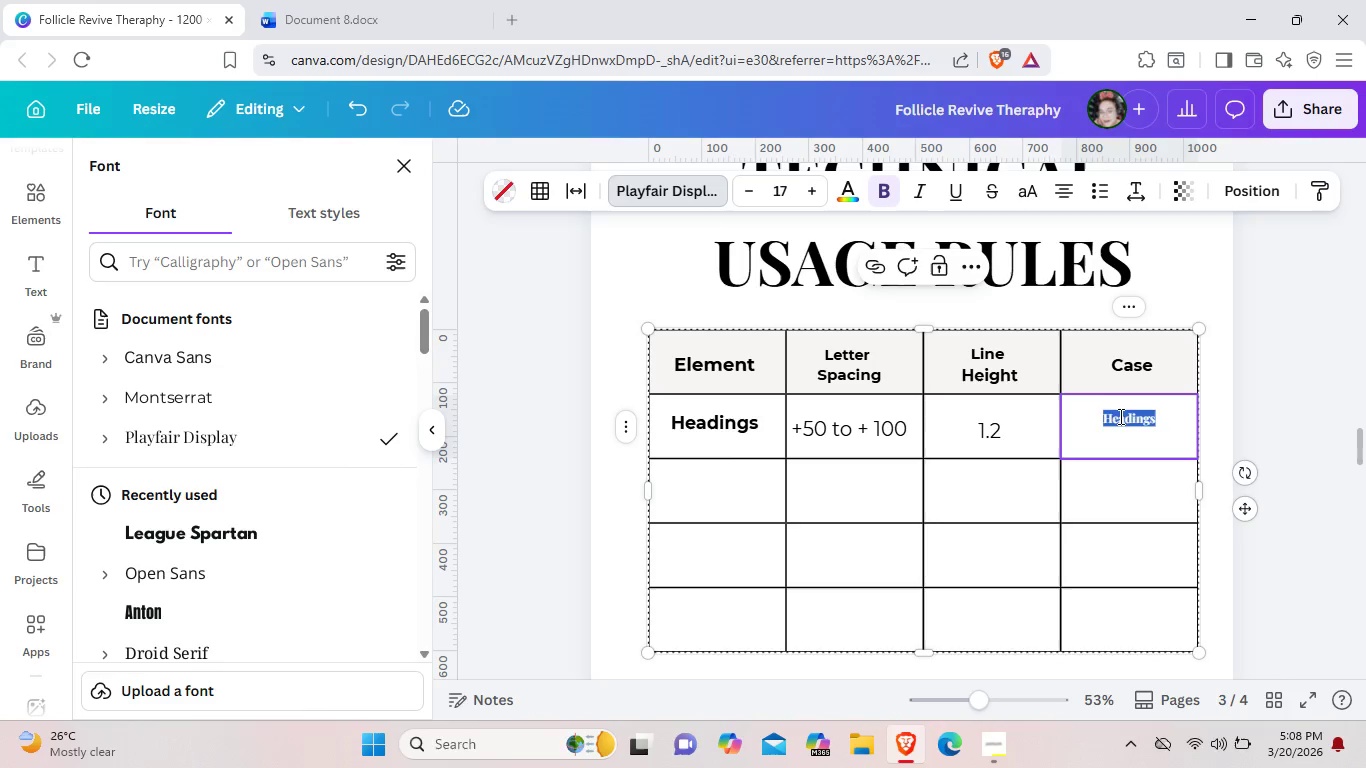 
triple_click([1119, 416])
 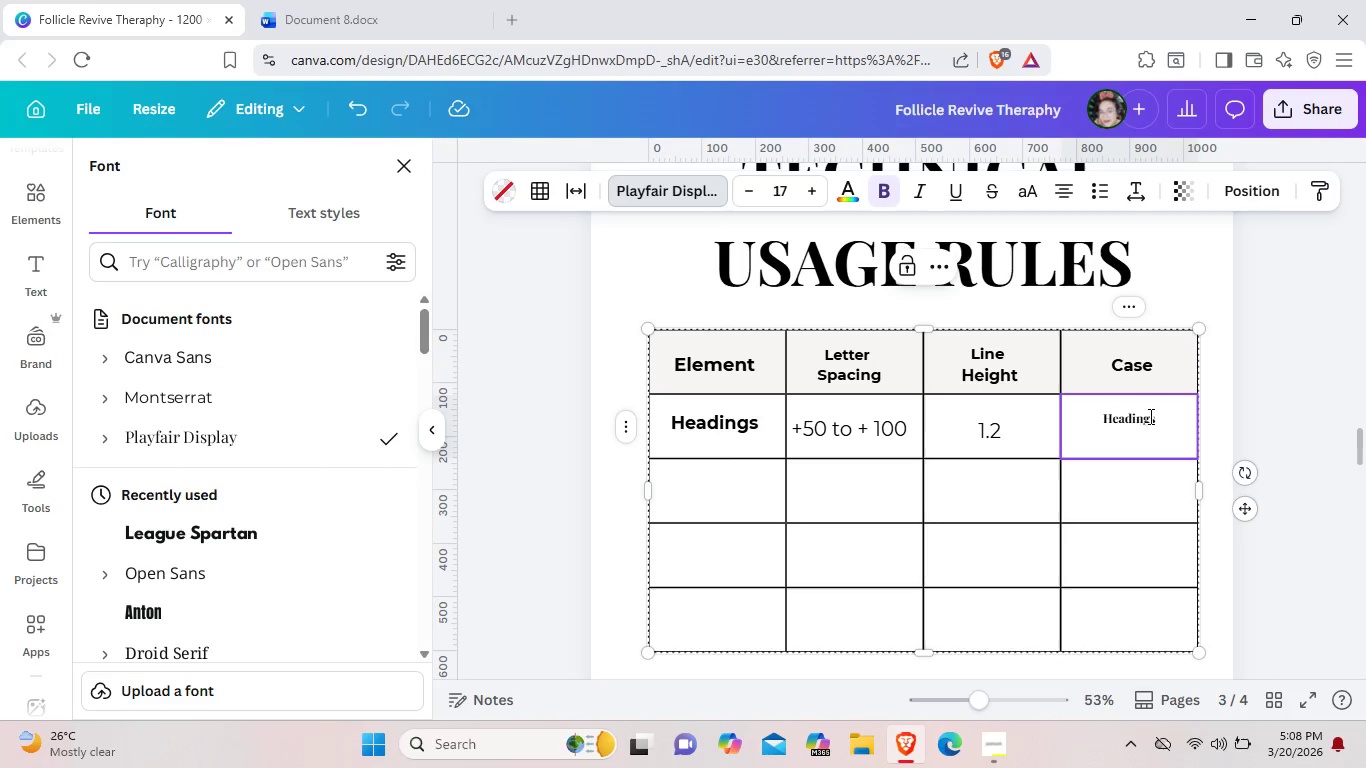 
left_click([1151, 418])
 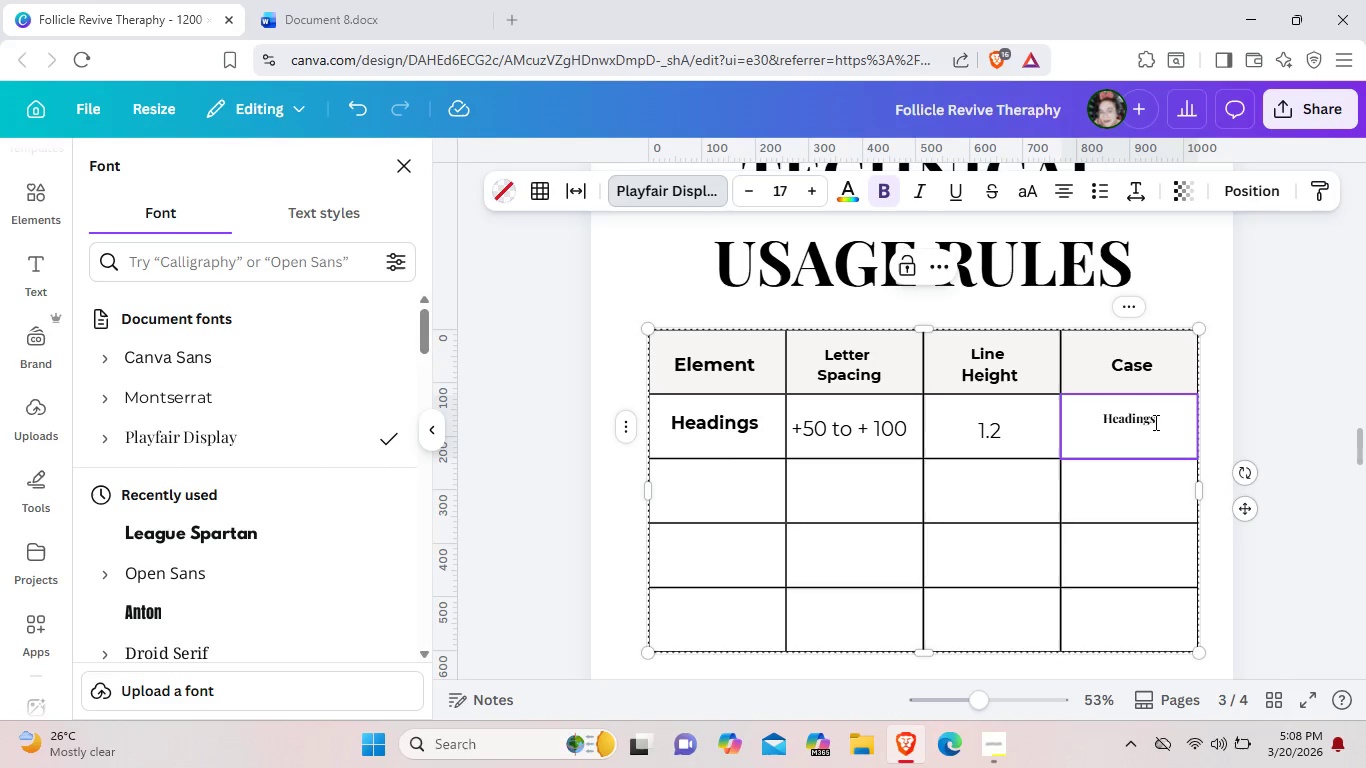 
left_click([1154, 422])
 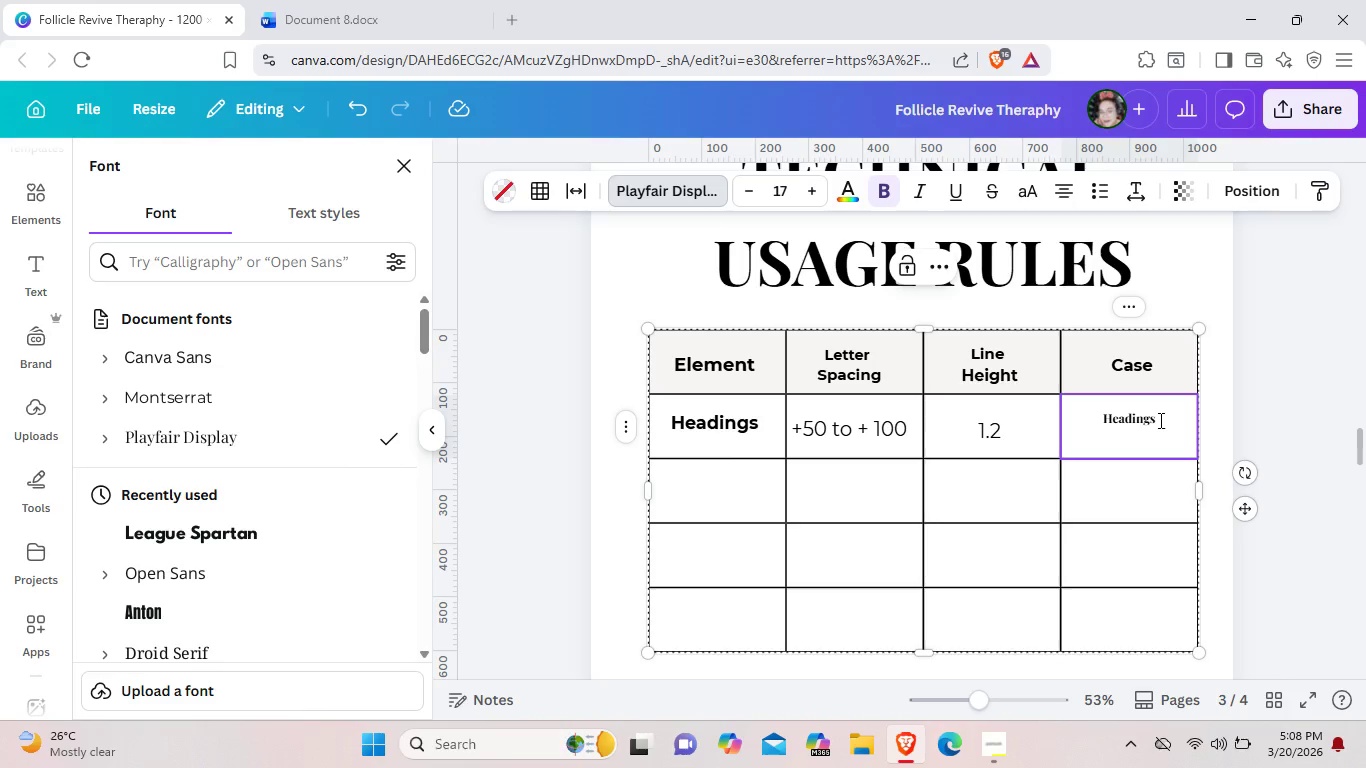 
key(Backspace)
key(Backspace)
key(Backspace)
key(Backspace)
key(Backspace)
key(Backspace)
key(Backspace)
key(Backspace)
type(Sentence Case or ALL CAPPS)
key(Backspace)
key(Backspace)
type(S)
 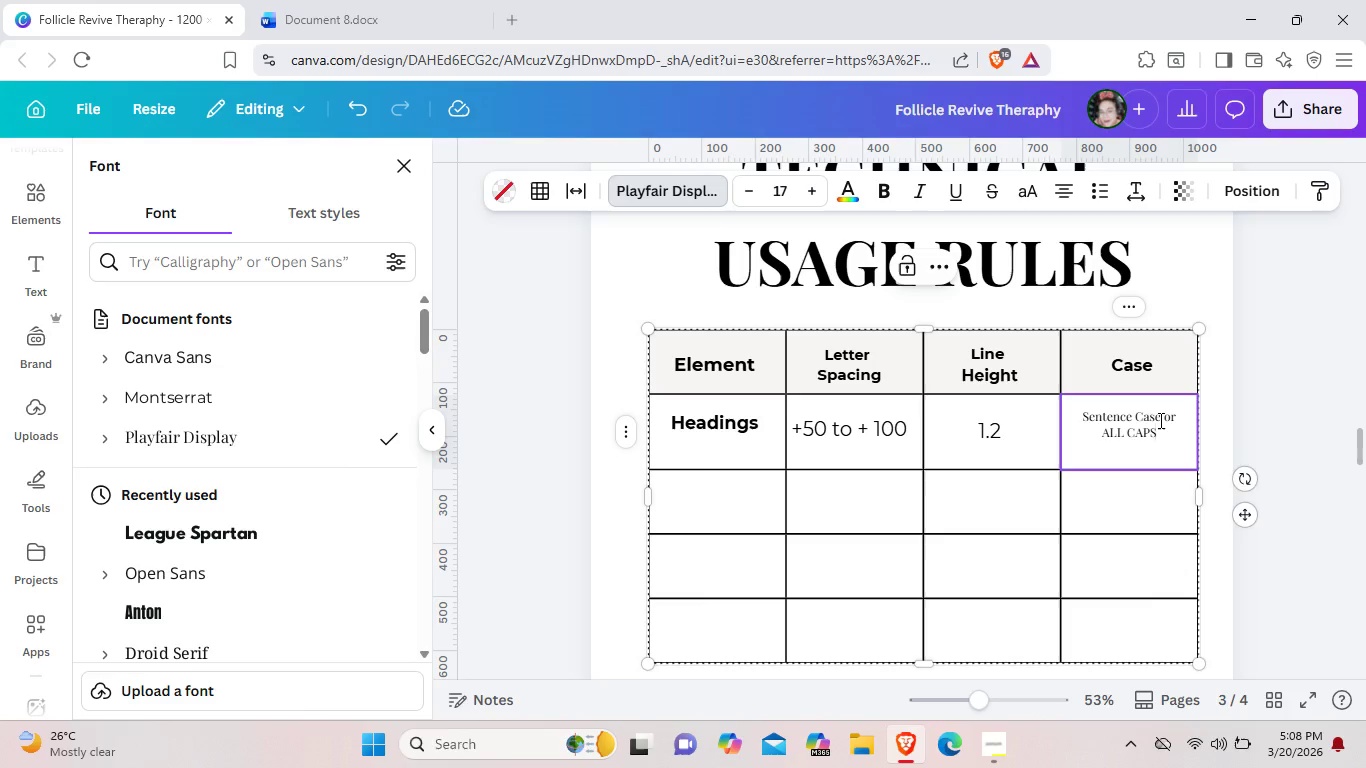 
left_click_drag(start_coordinate=[1080, 415], to_coordinate=[1177, 436])
 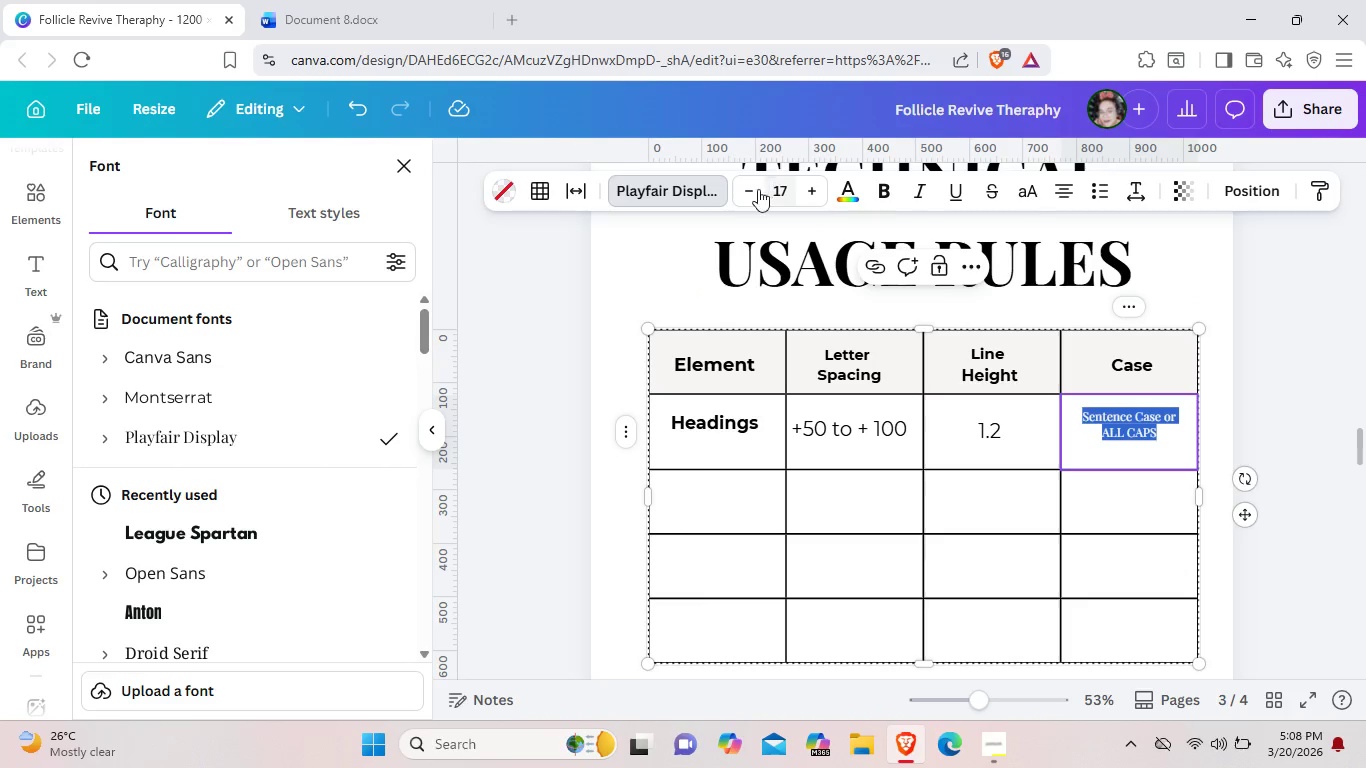 
left_click([705, 191])
 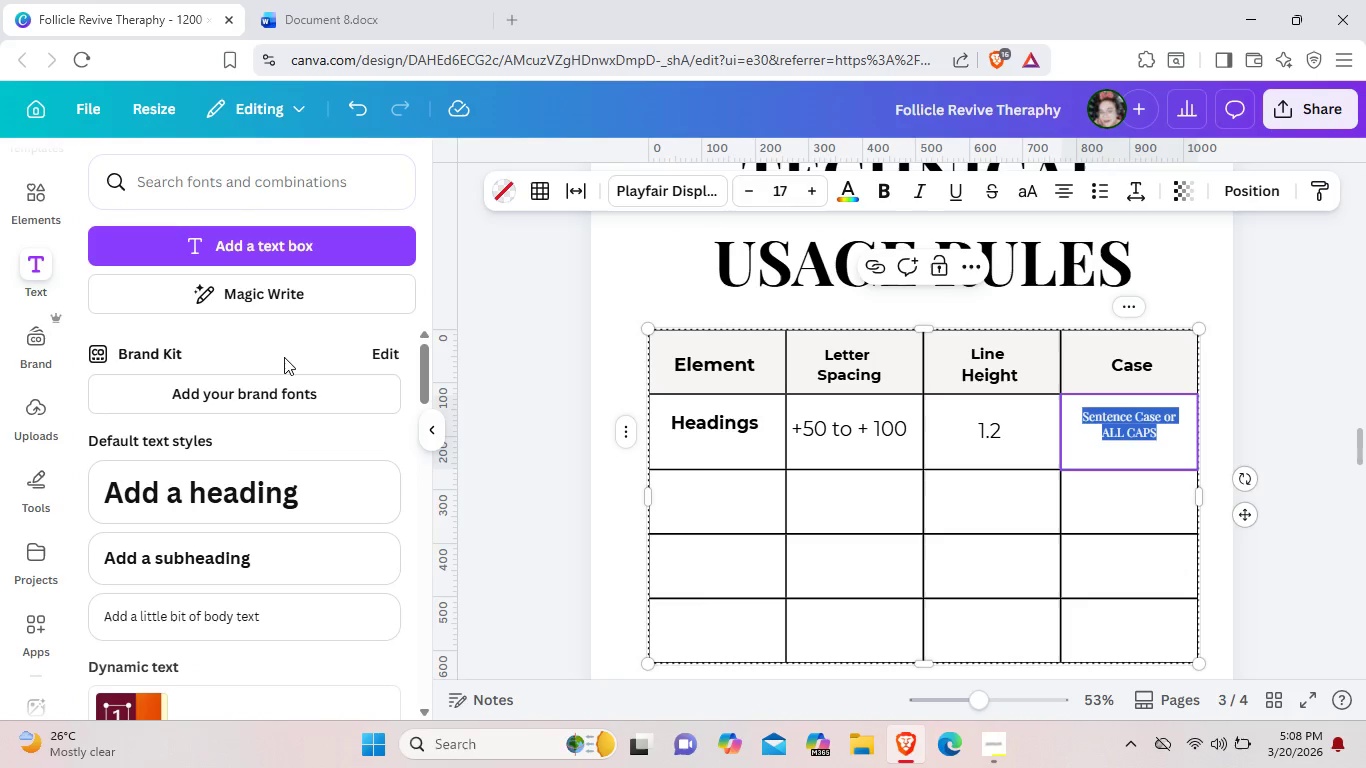 
scroll: coordinate [298, 501], scroll_direction: up, amount: 8.0
 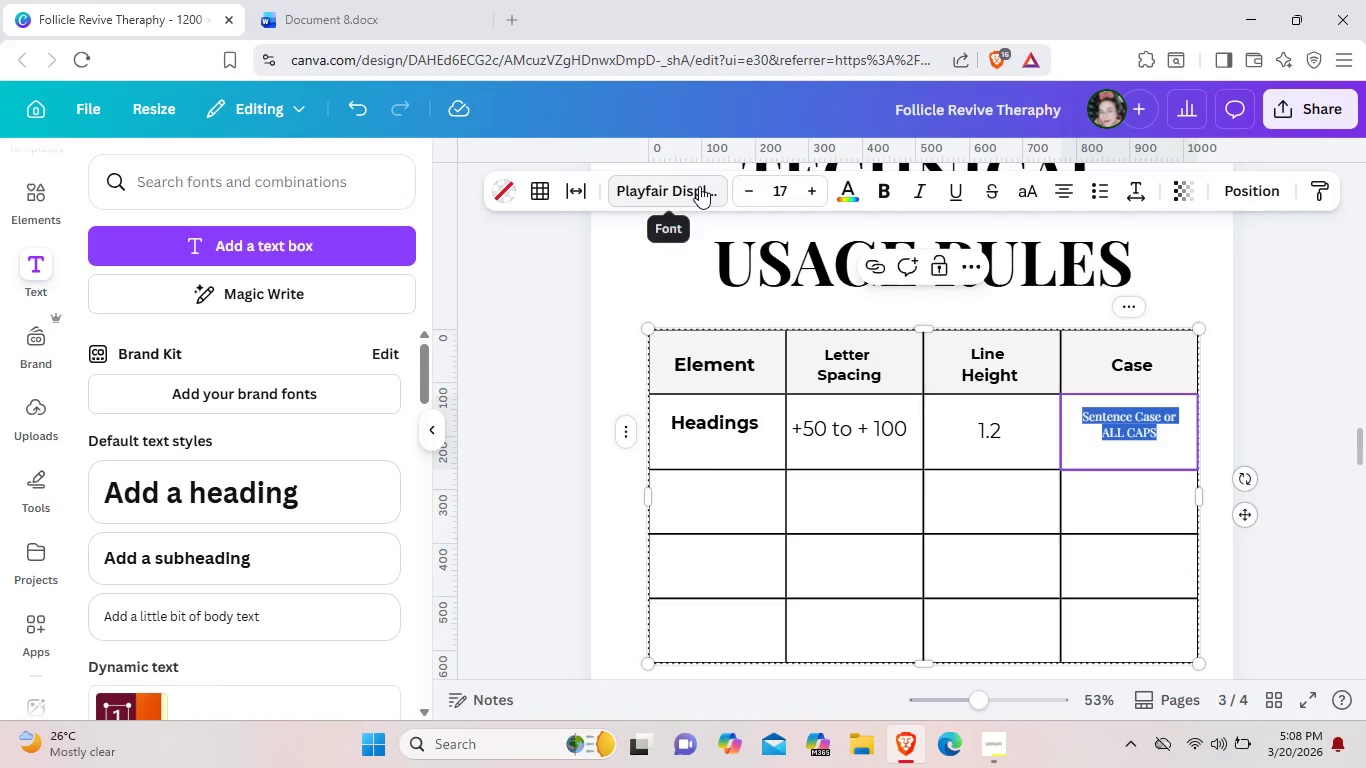 
left_click([699, 186])
 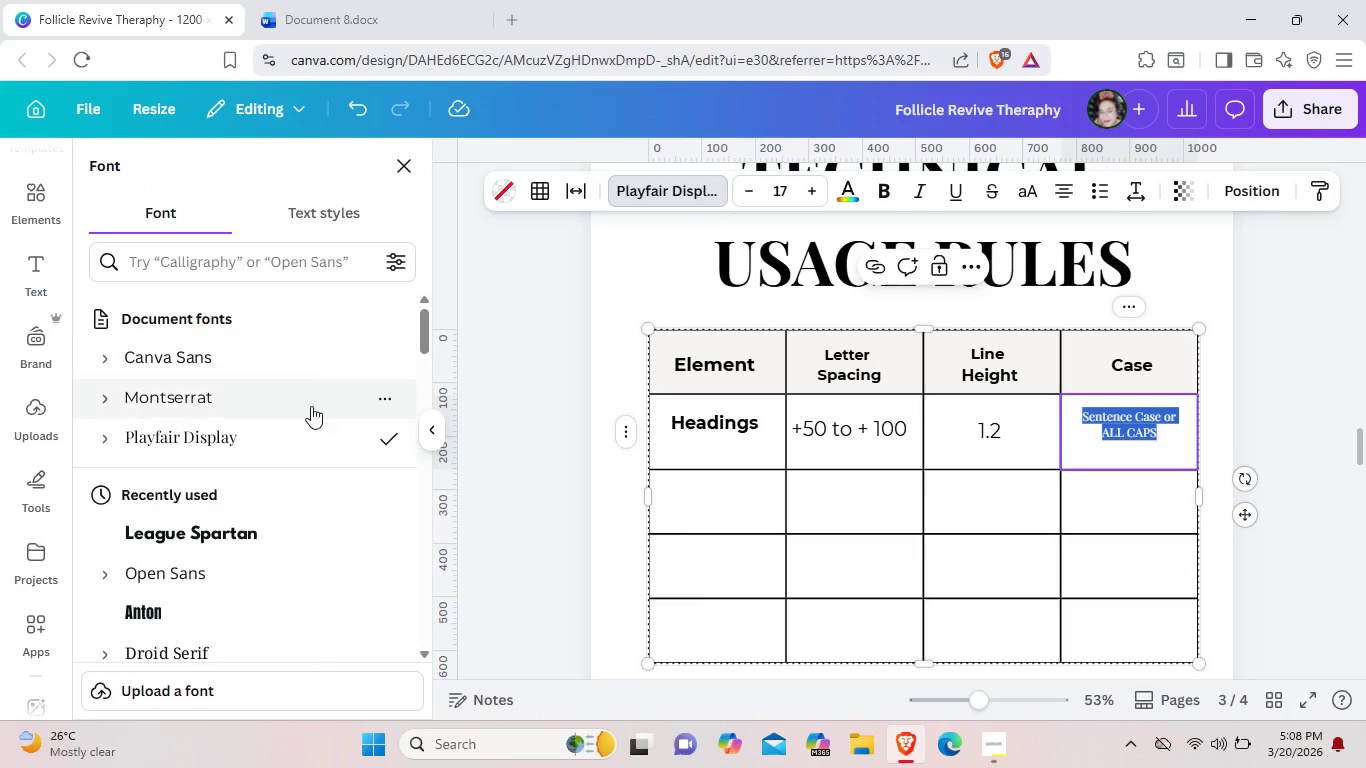 
left_click([306, 405])
 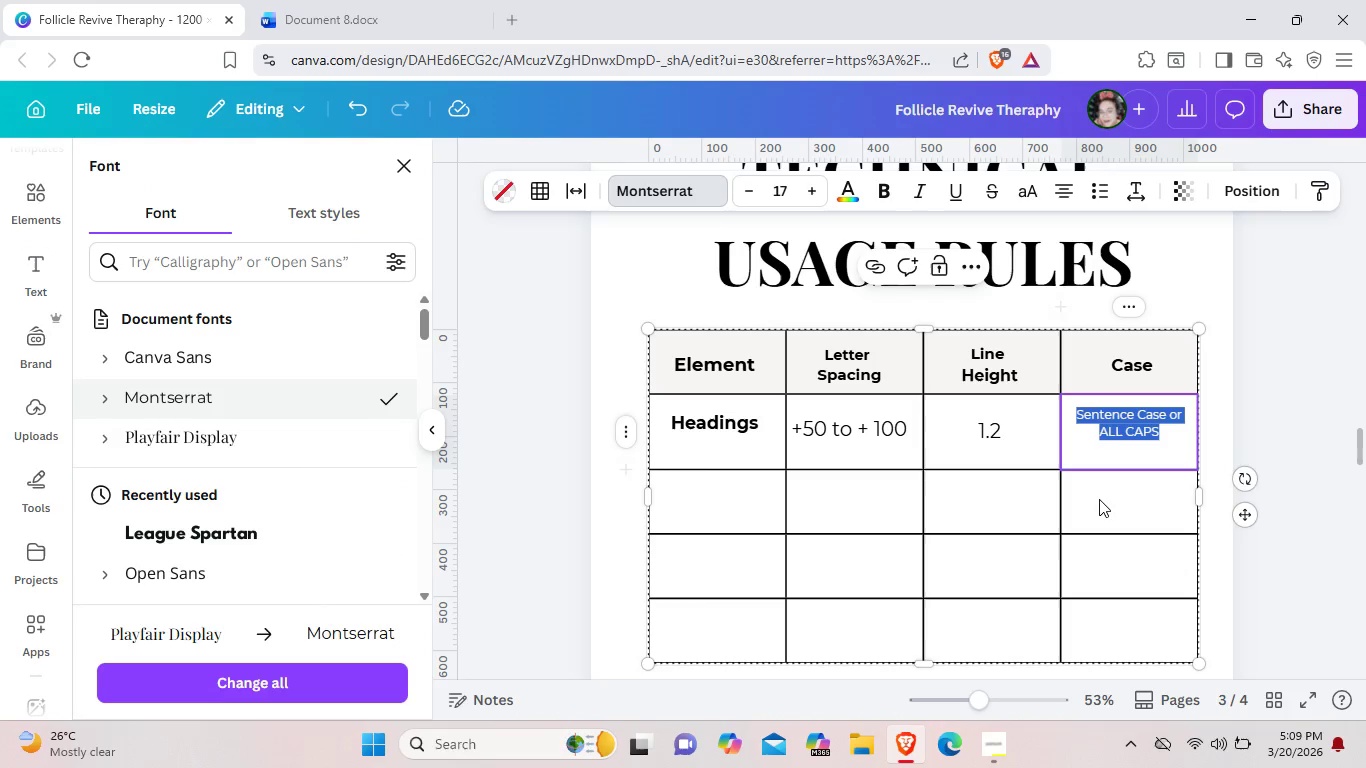 
left_click([1129, 429])
 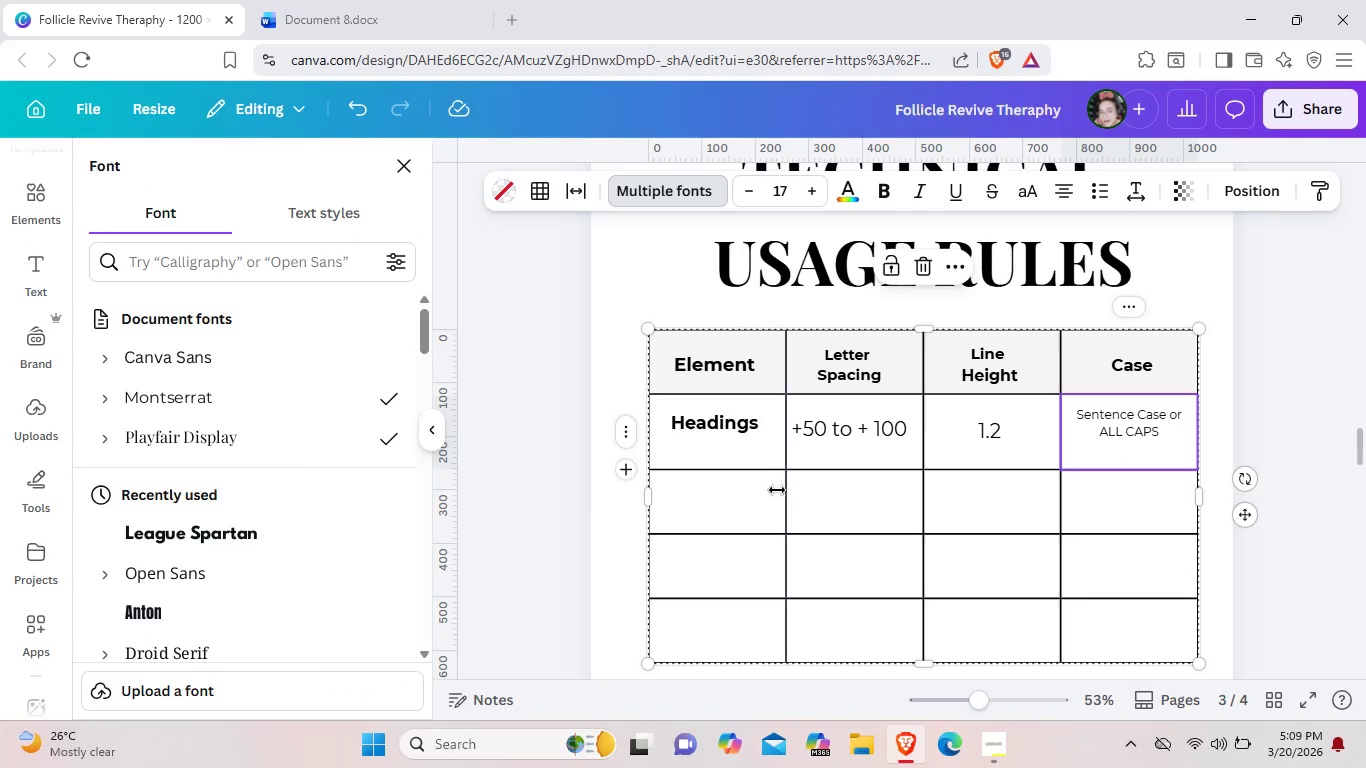 
left_click([727, 511])
 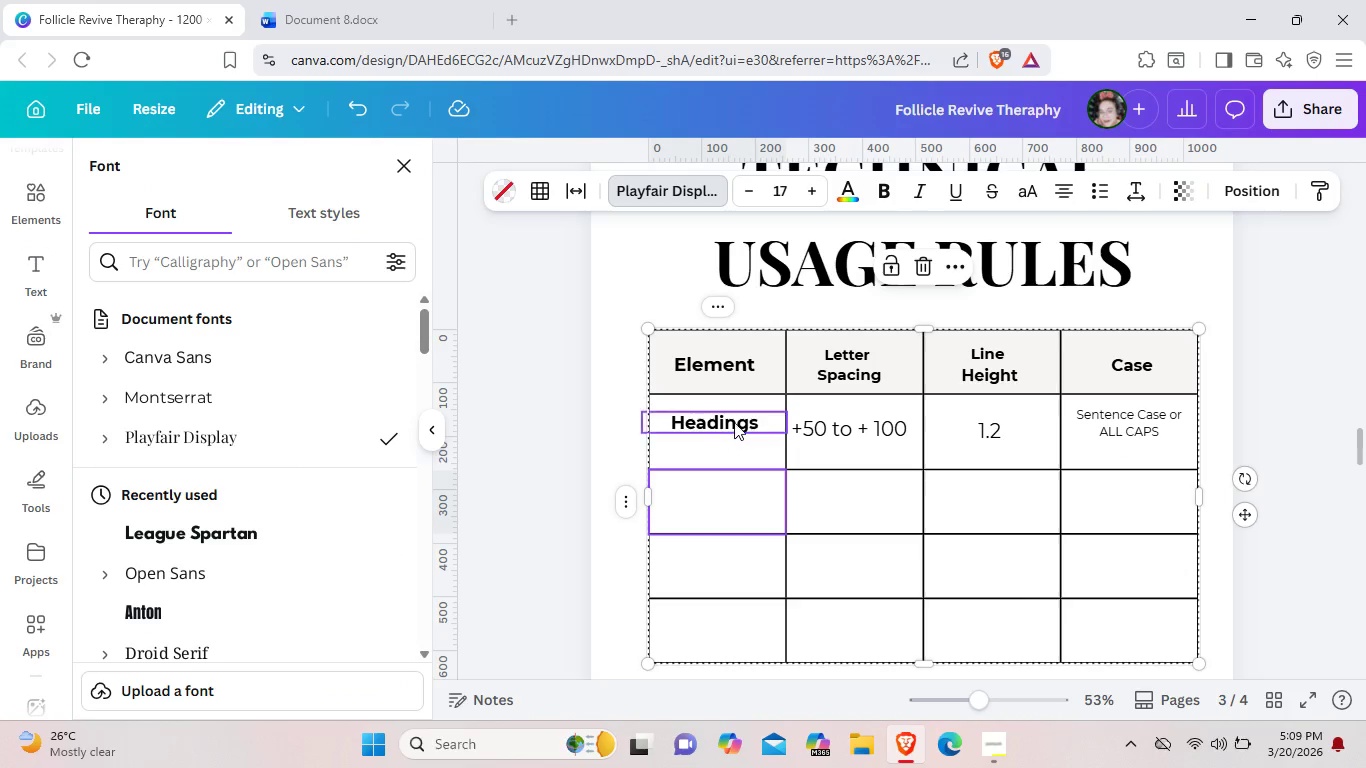 
left_click([734, 422])
 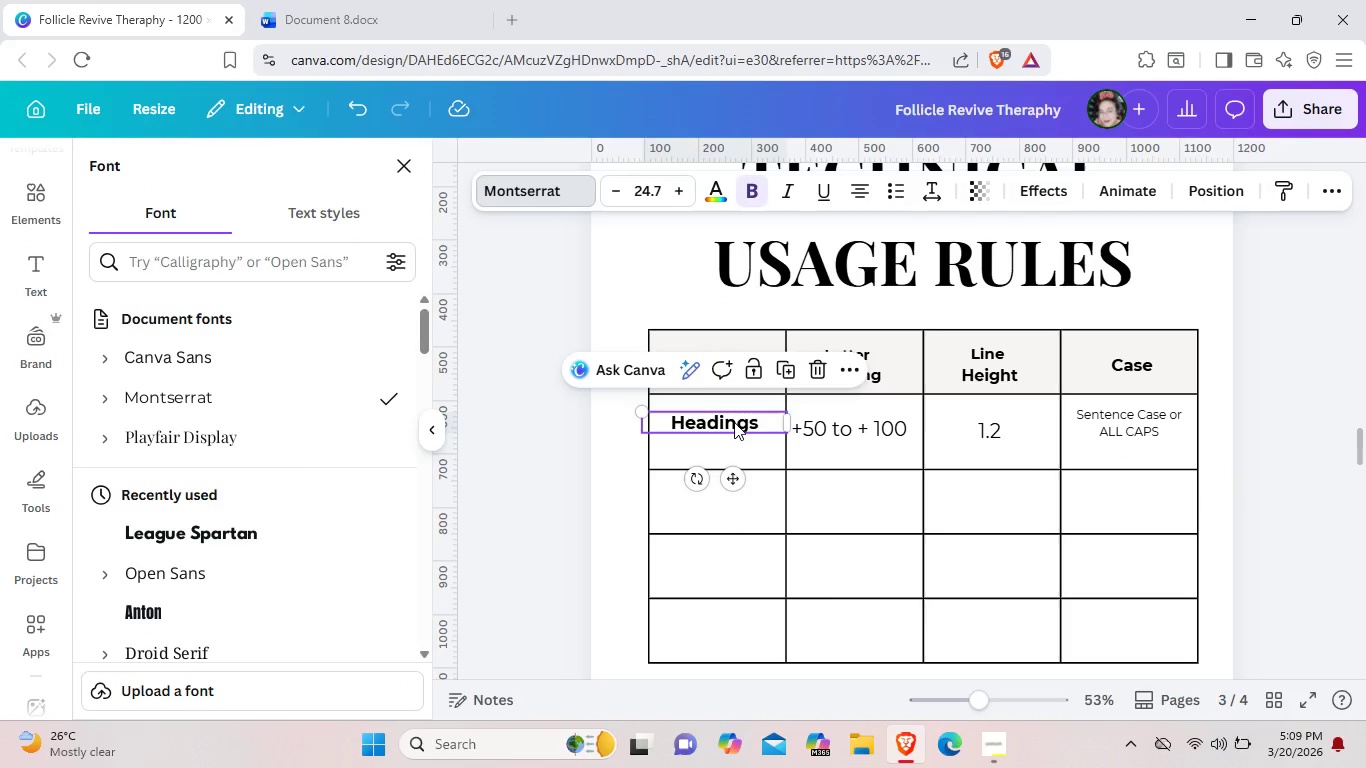 
hold_key(key=ControlLeft, duration=1.5)
left_click([729, 481])
 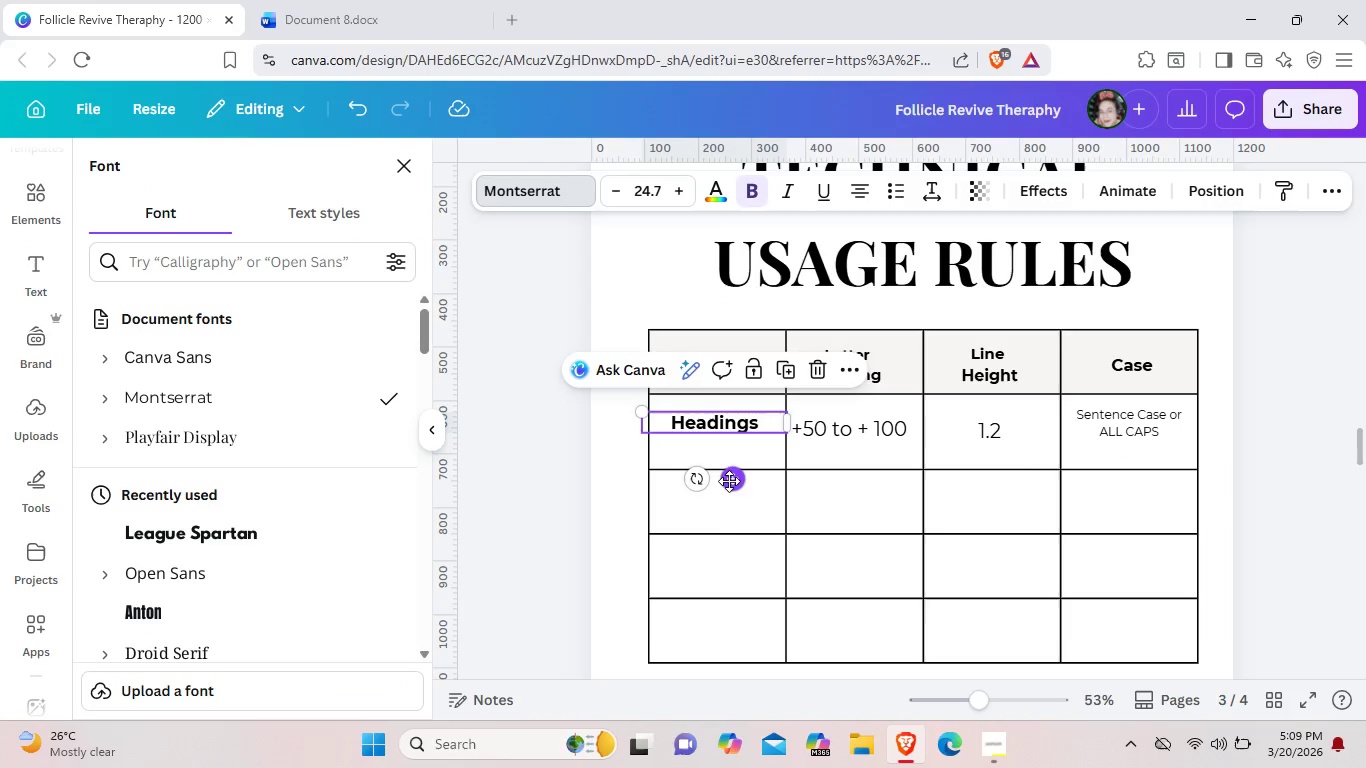 
key(Control+ControlLeft)
 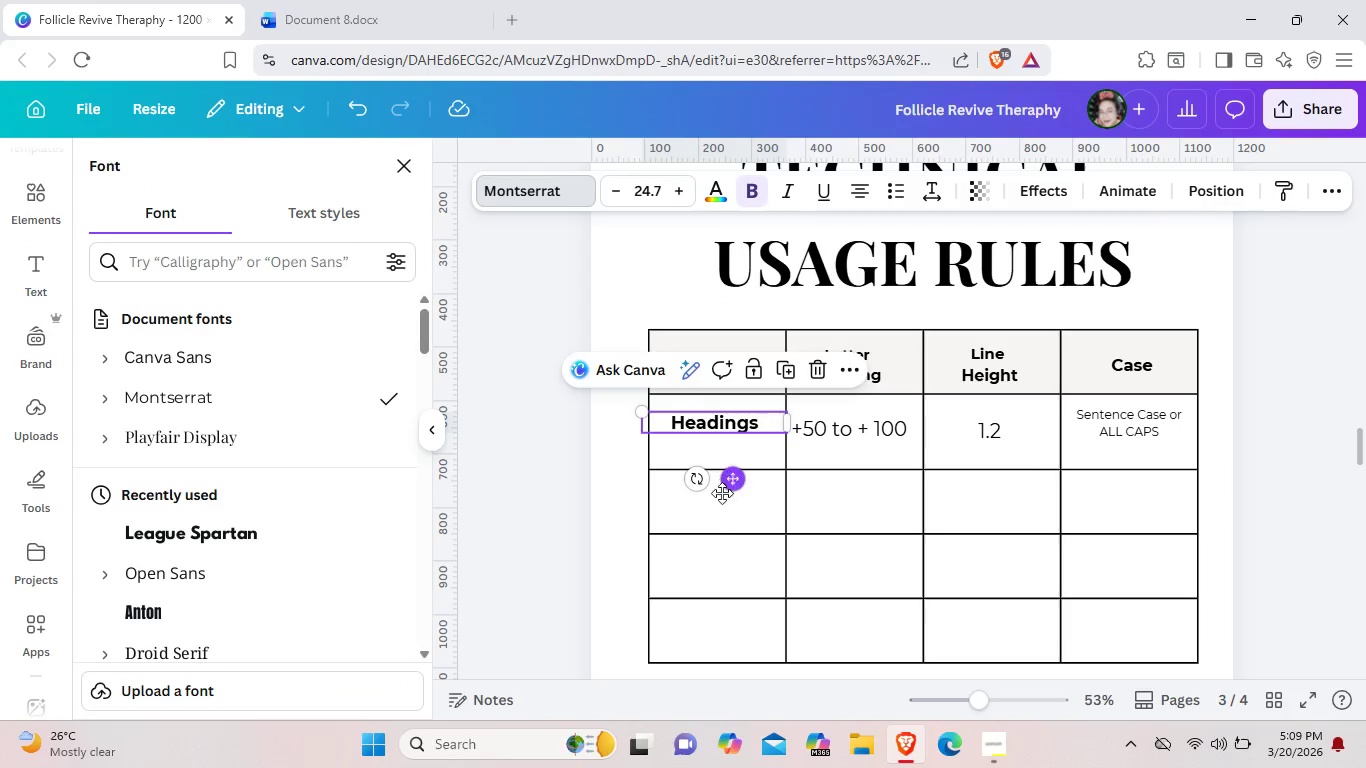 
key(Control+ControlLeft)
 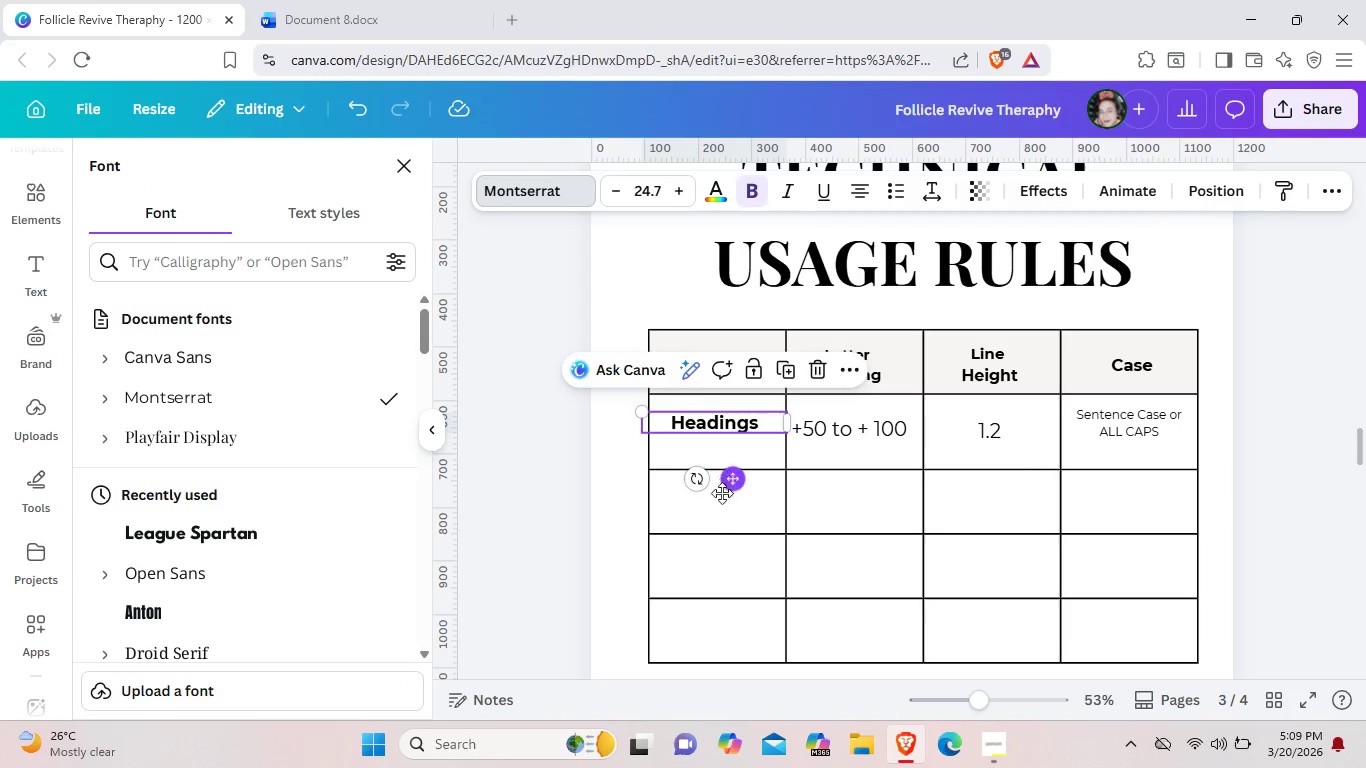 
key(Control+ControlLeft)
 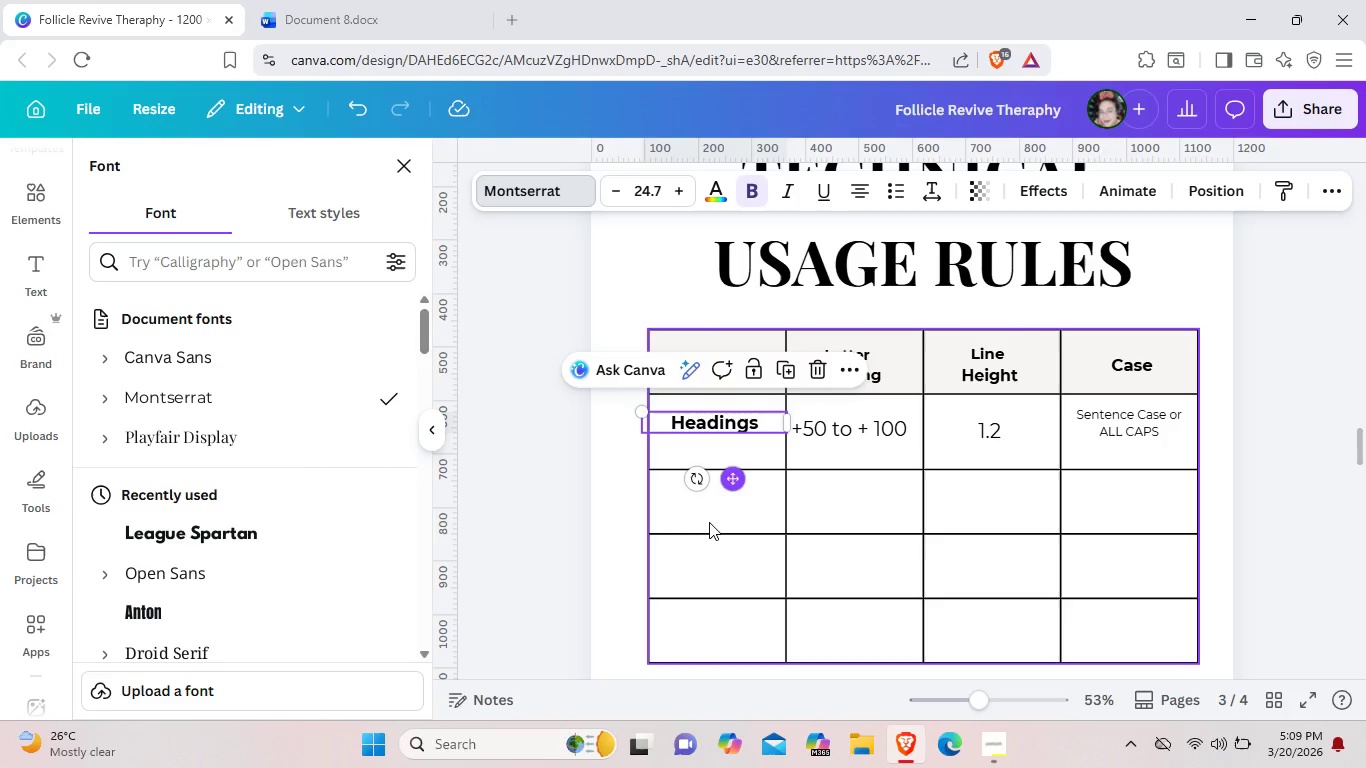 
key(Control+ControlLeft)
 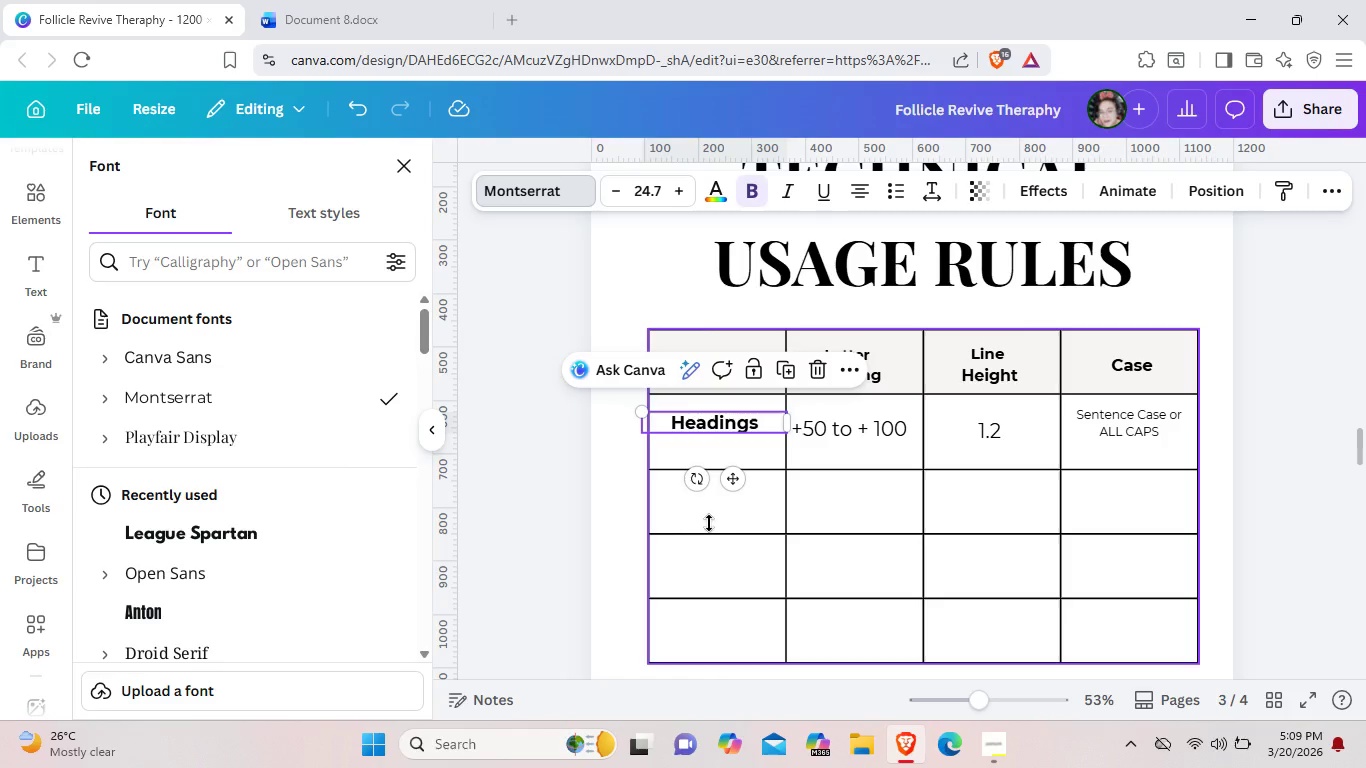 
key(Control+C)
 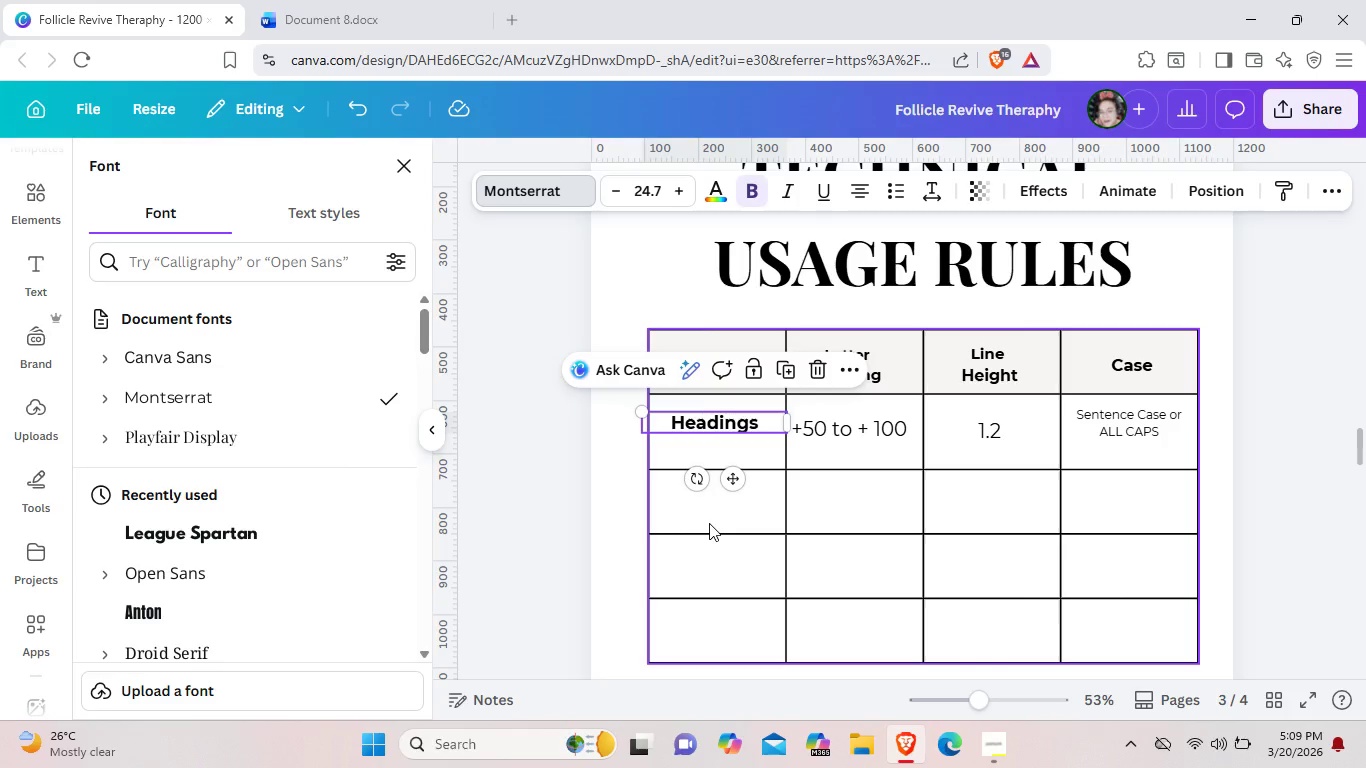 
left_click([709, 523])
 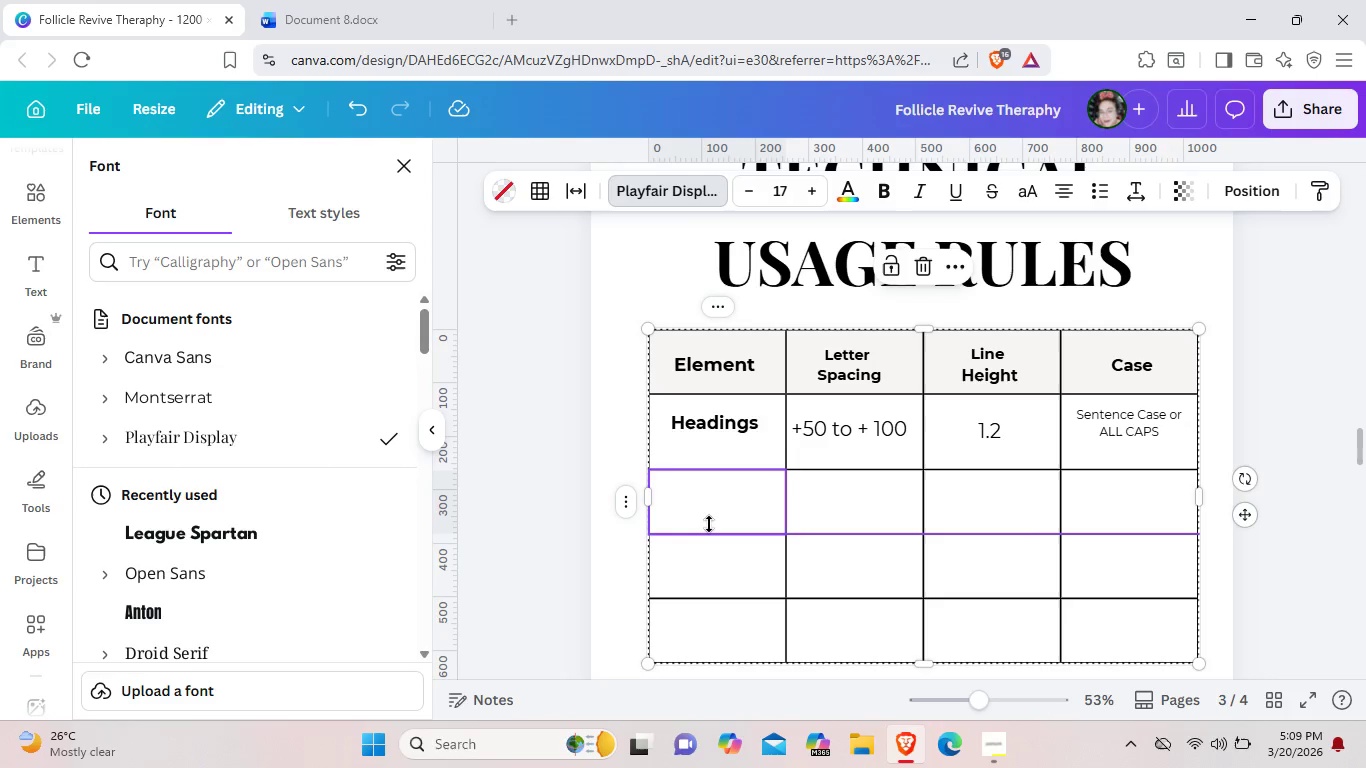 
key(Control+ControlLeft)
 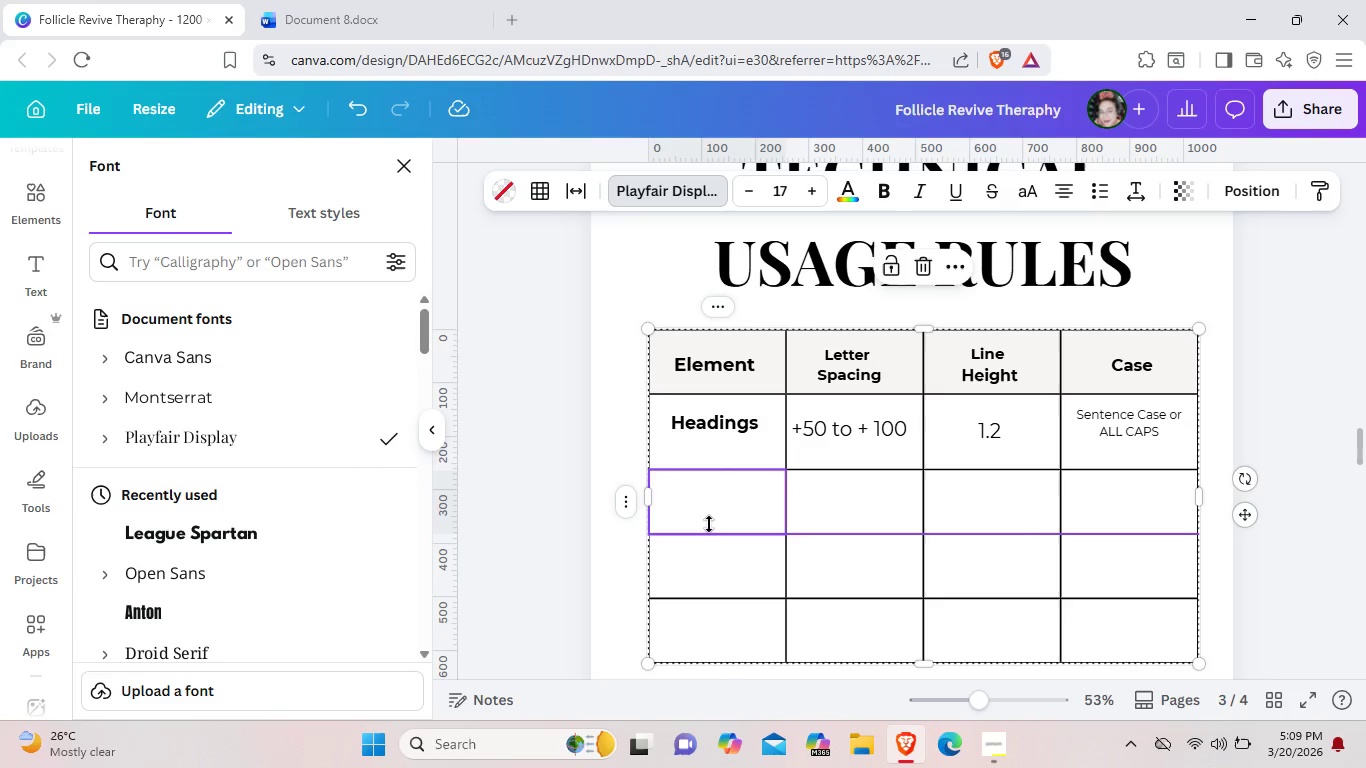 
key(Control+V)
 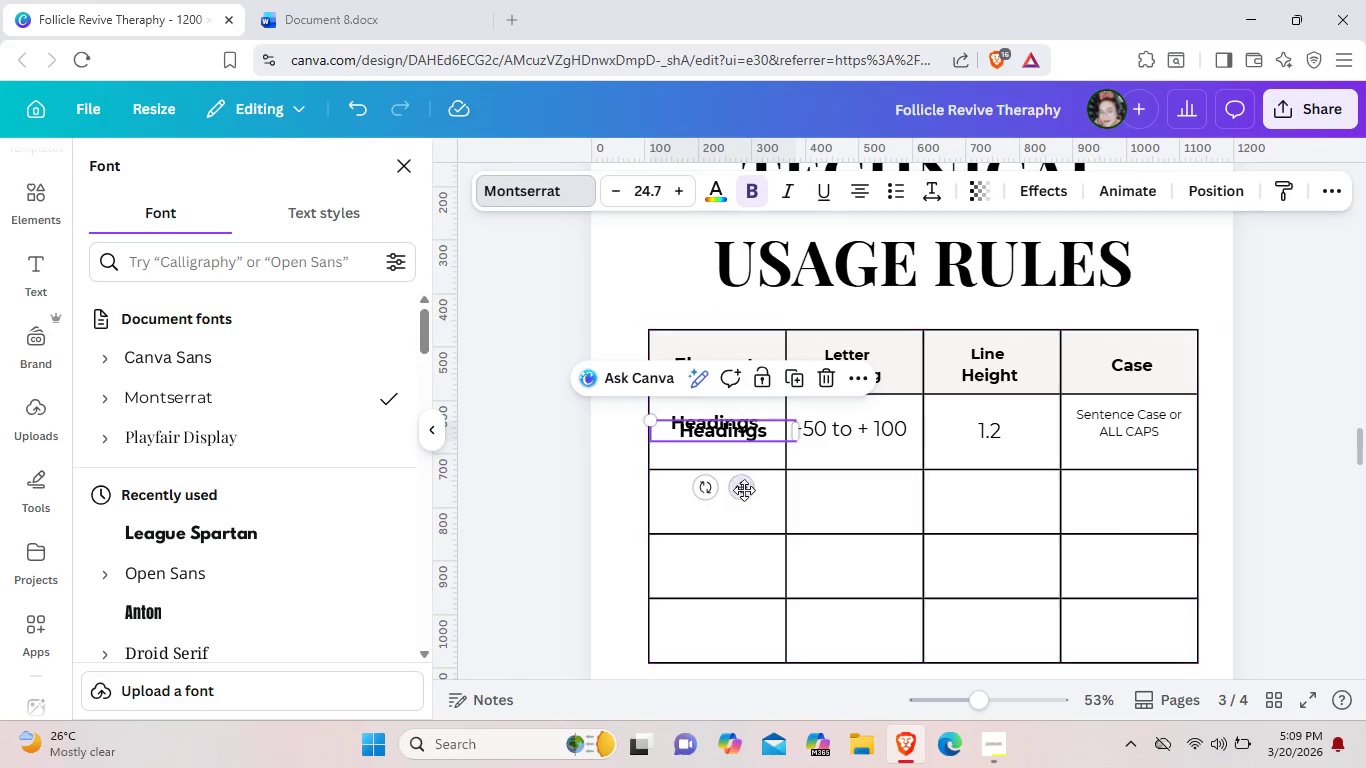 
left_click_drag(start_coordinate=[739, 489], to_coordinate=[734, 557])
 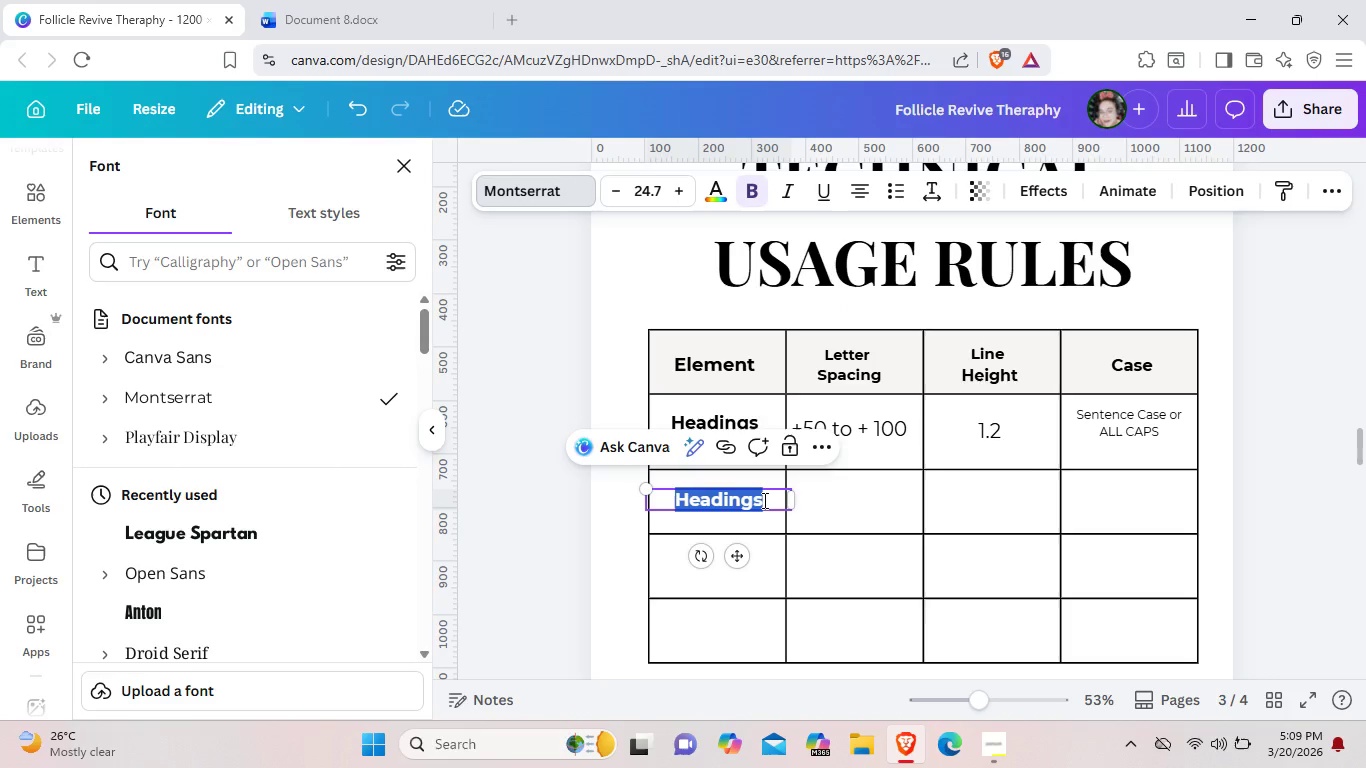 
double_click([763, 500])
 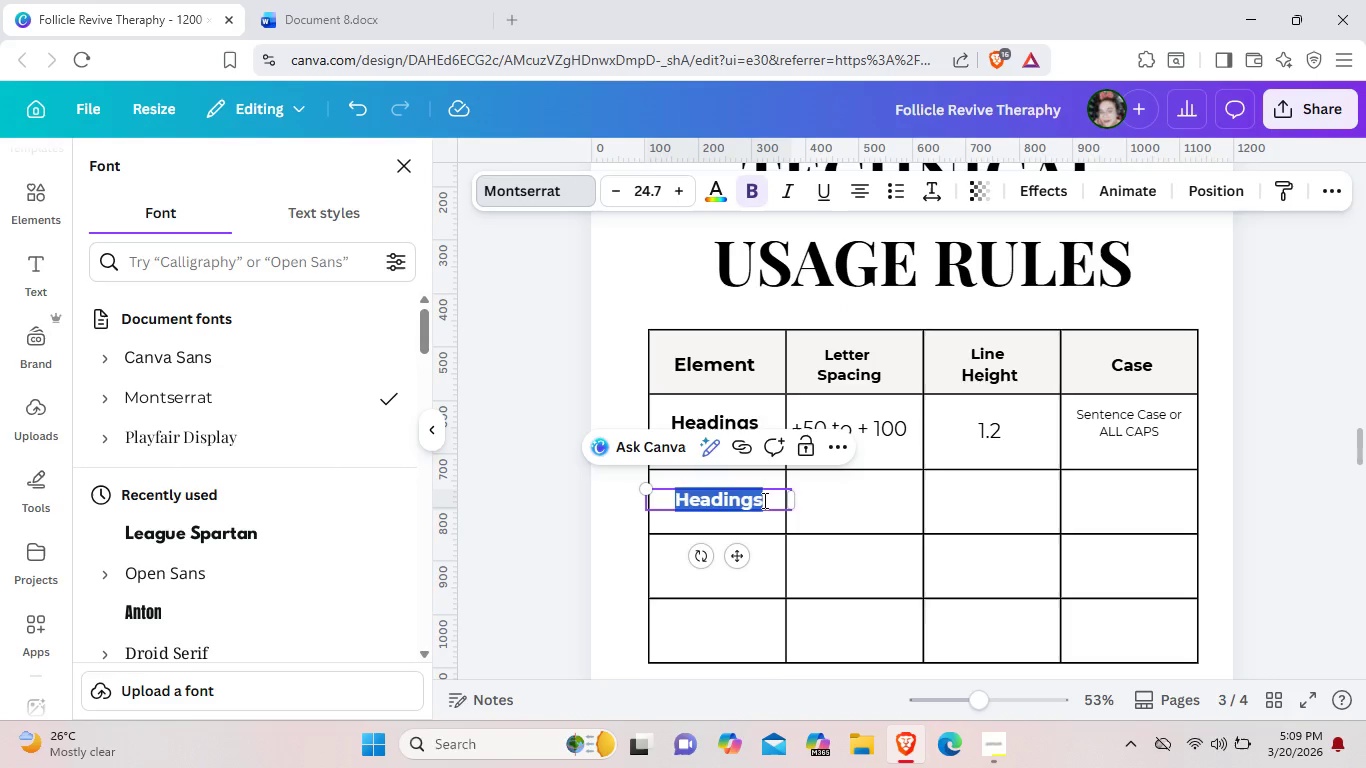 
left_click([763, 500])
 